 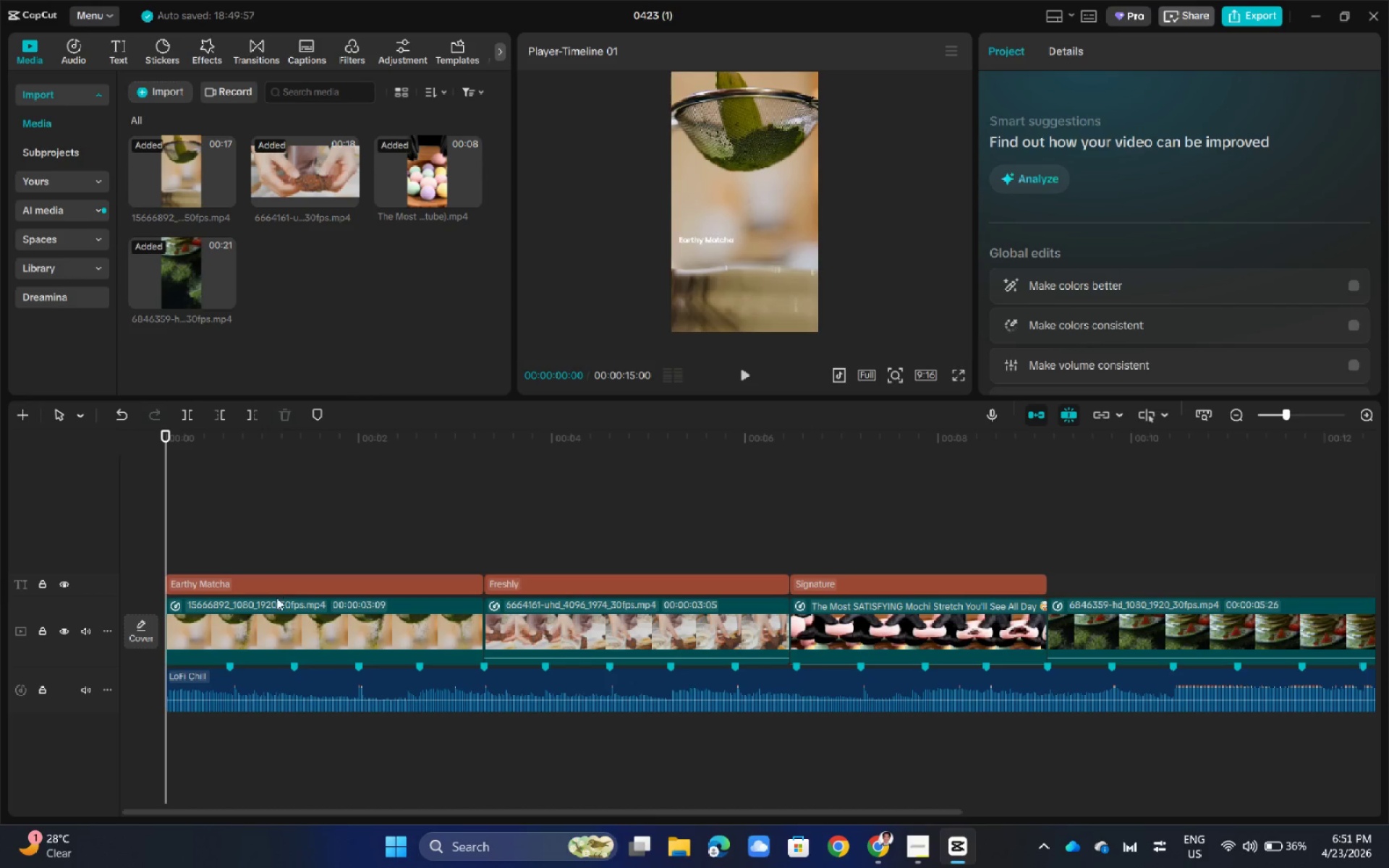 
left_click([276, 615])
 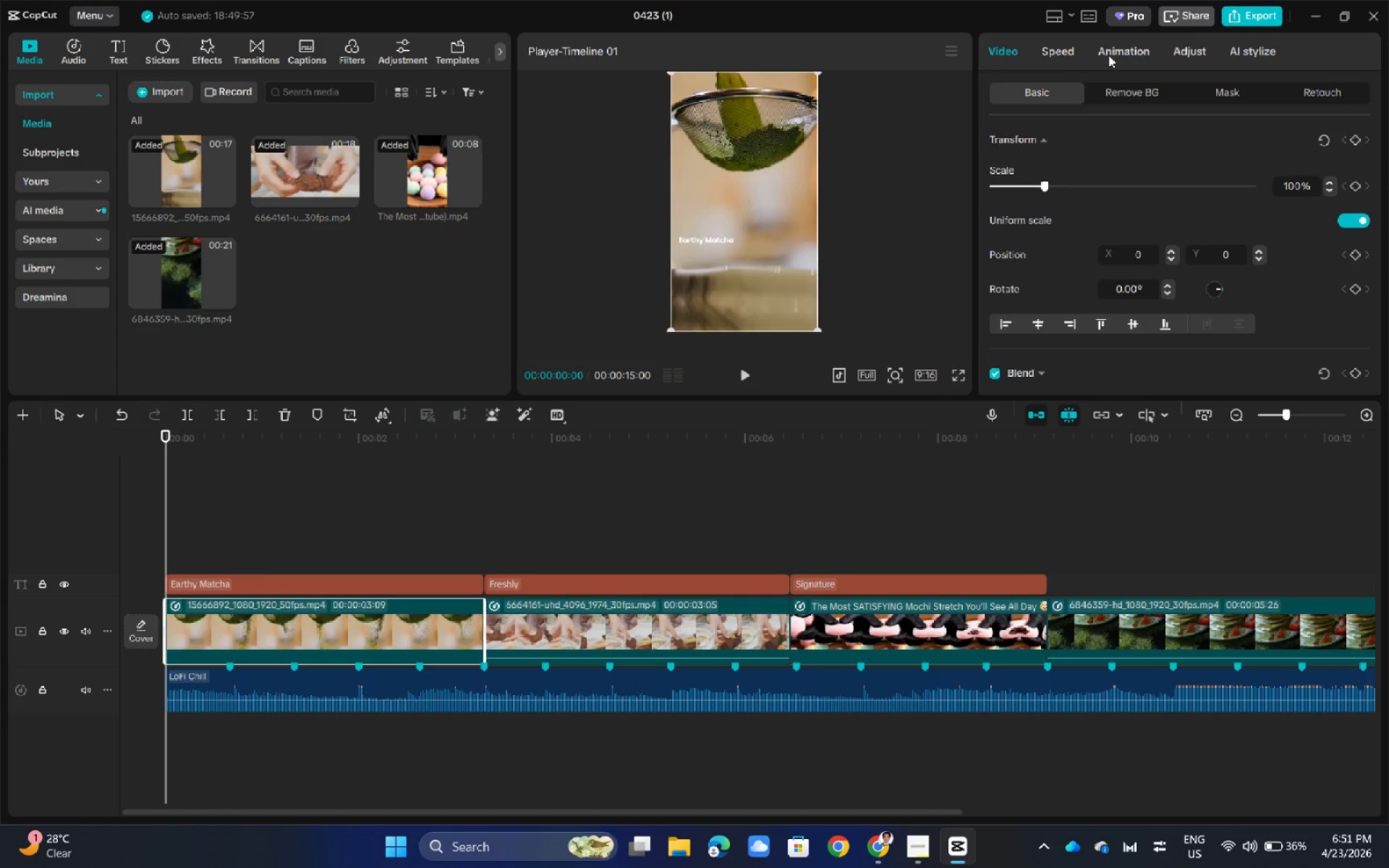 
wait(6.81)
 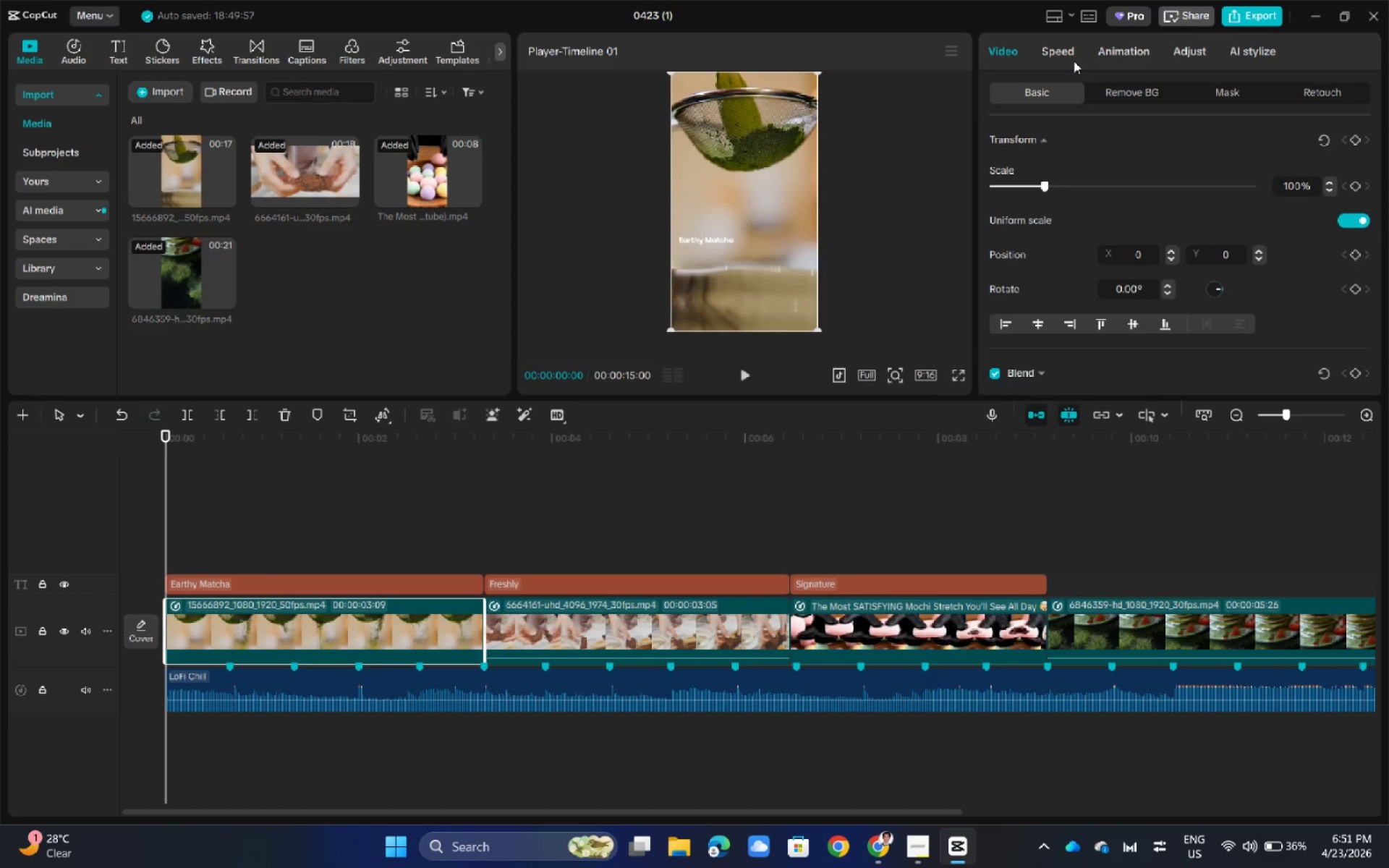 
left_click([1149, 56])
 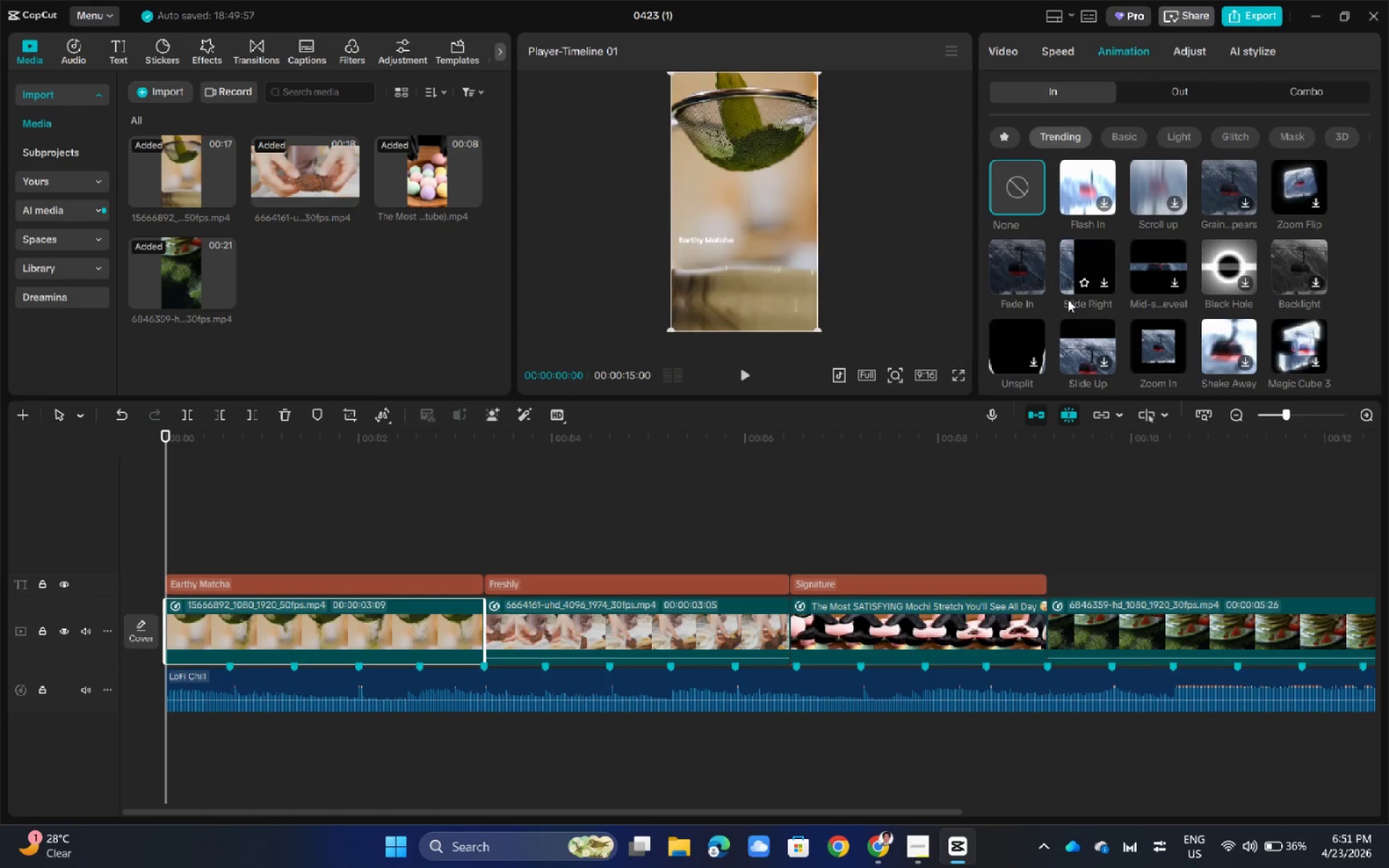 
left_click([1015, 271])
 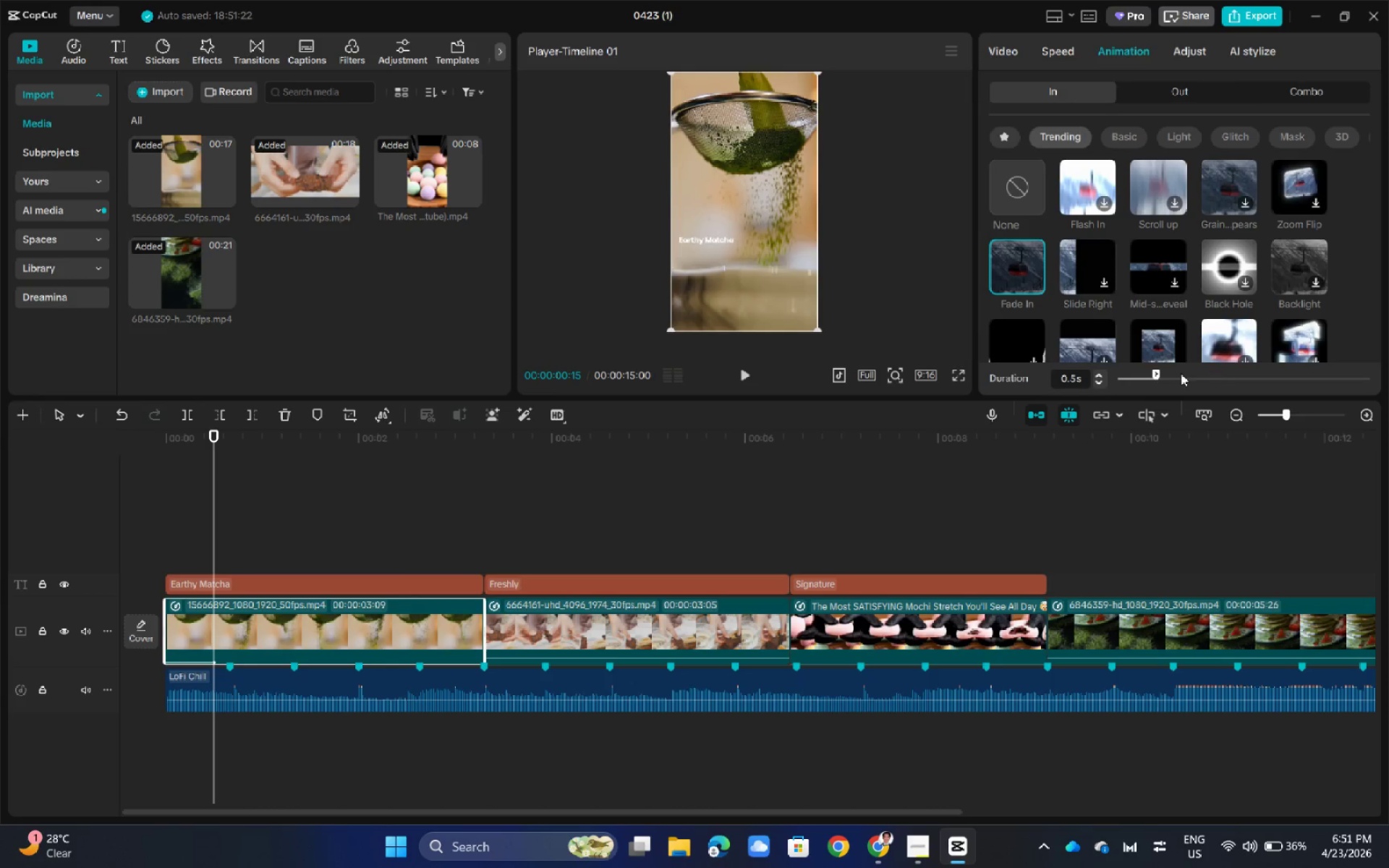 
left_click_drag(start_coordinate=[1158, 373], to_coordinate=[1136, 376])
 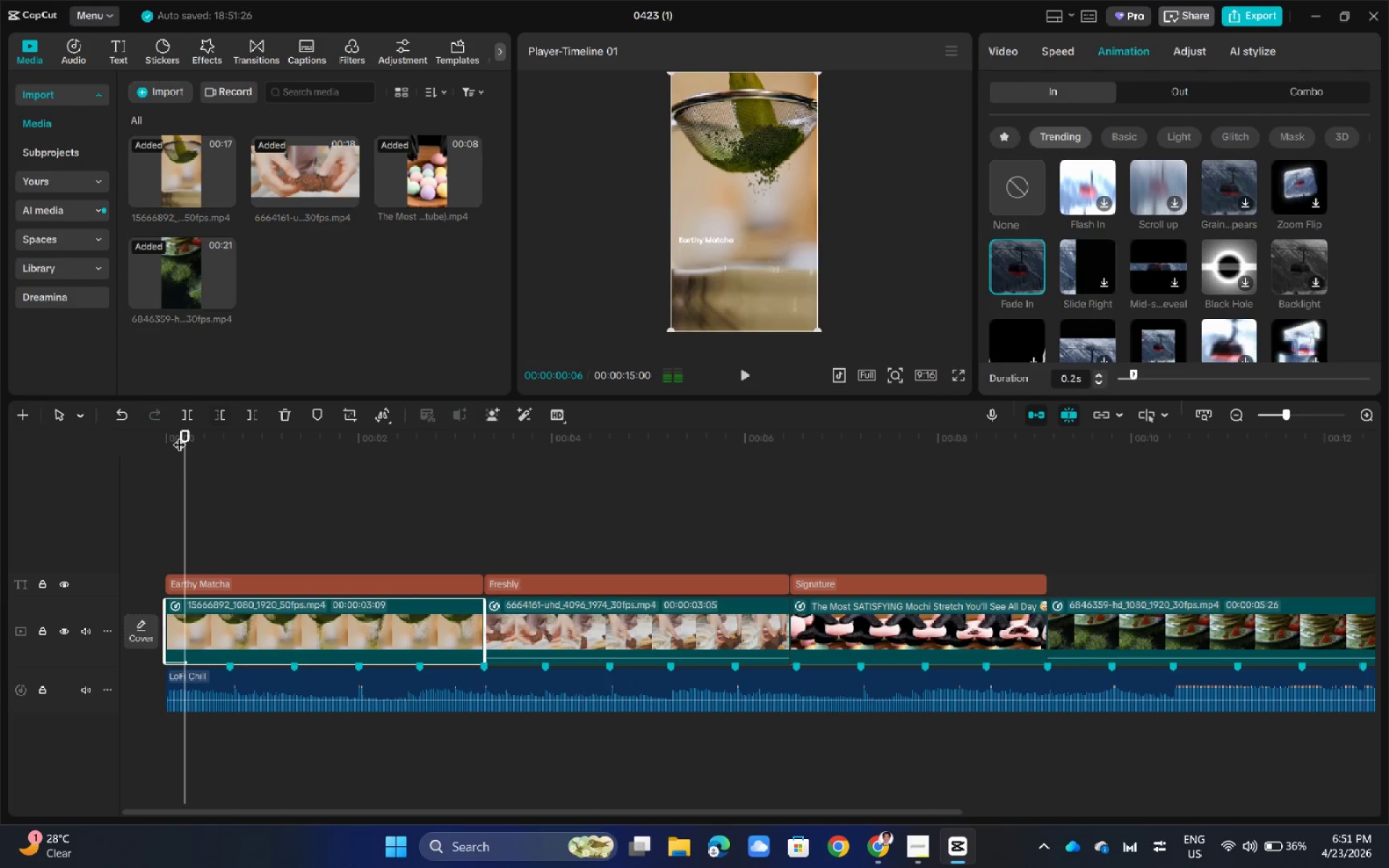 
left_click_drag(start_coordinate=[186, 430], to_coordinate=[157, 437])
 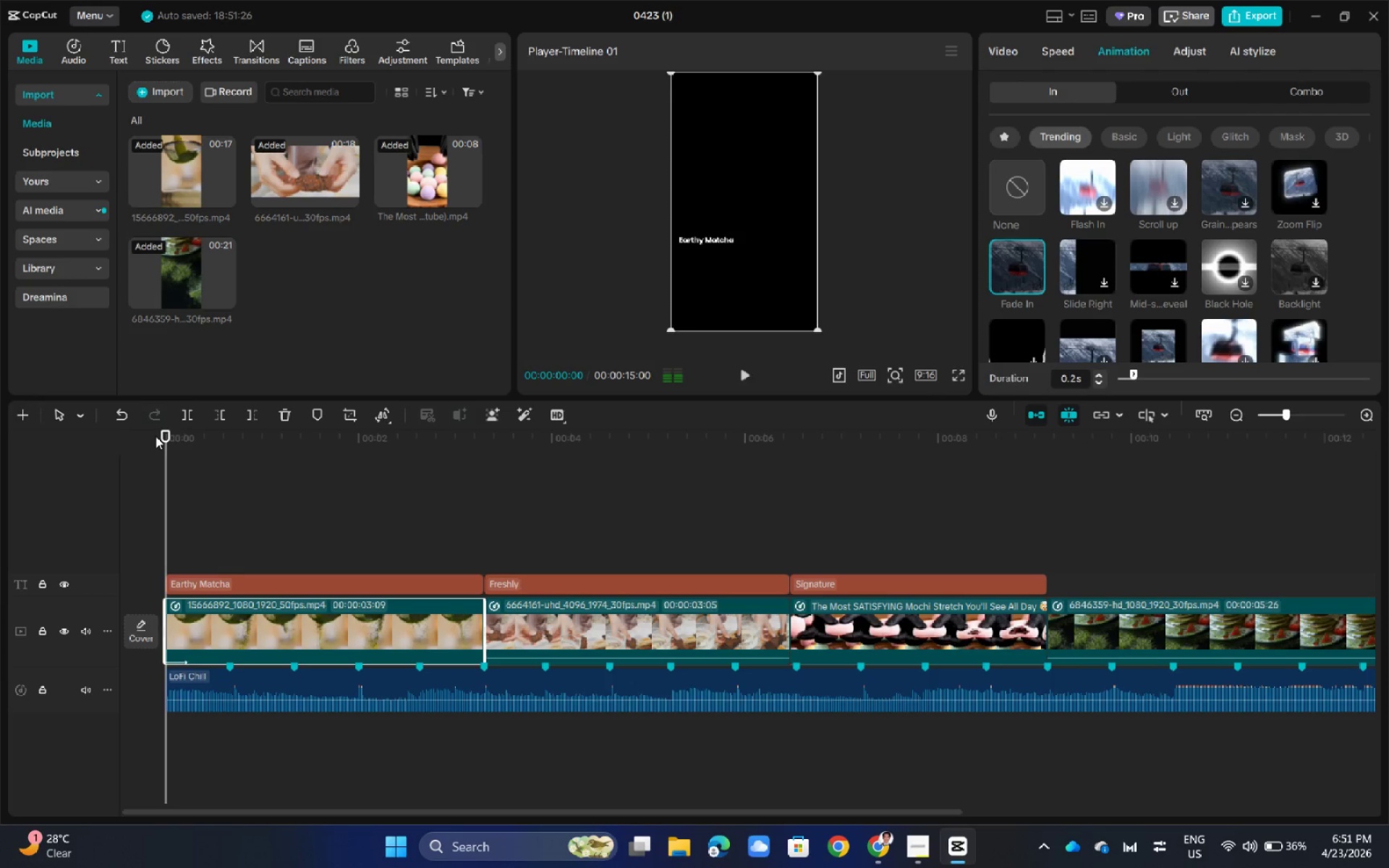 
key(Space)
 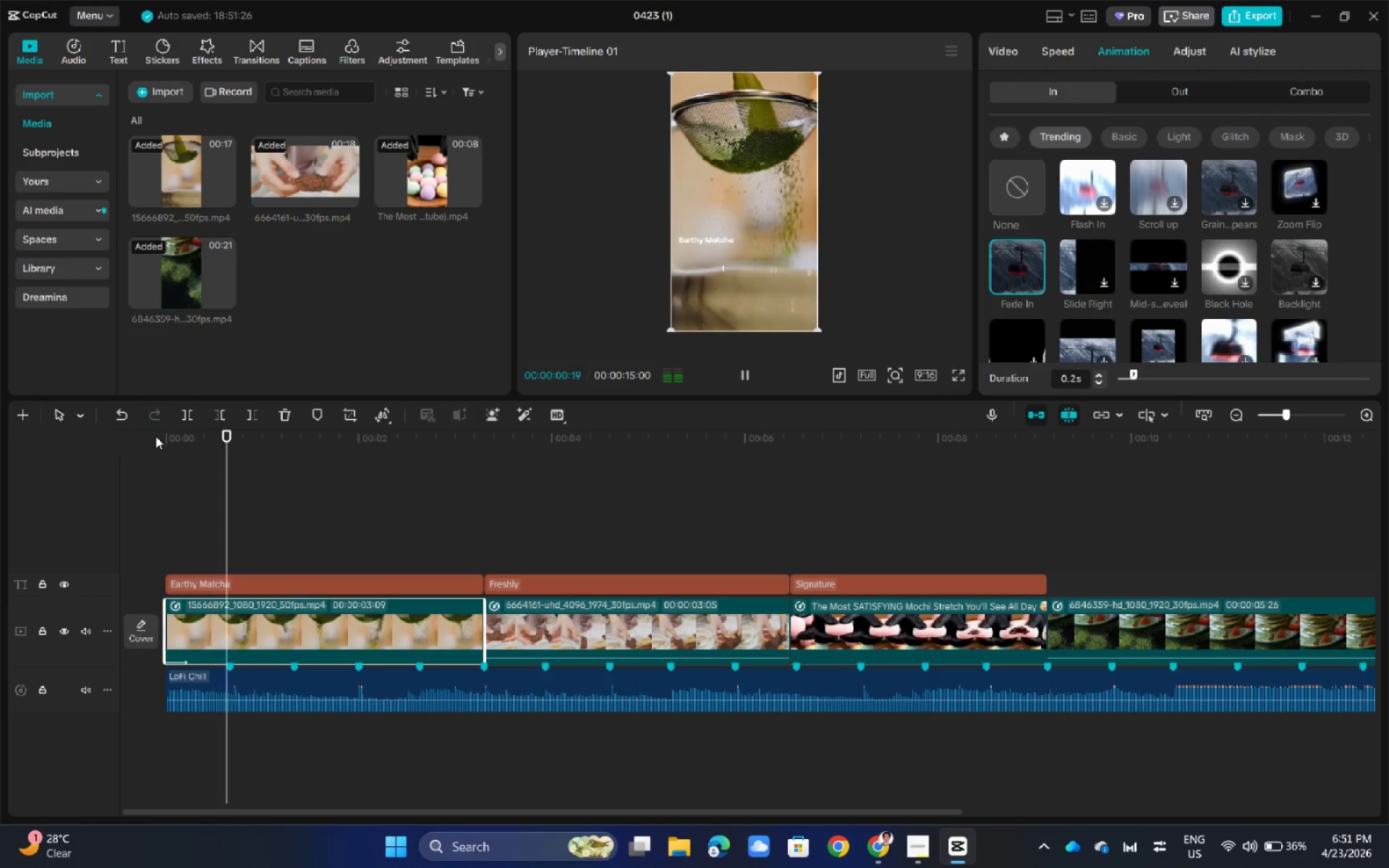 
key(Space)
 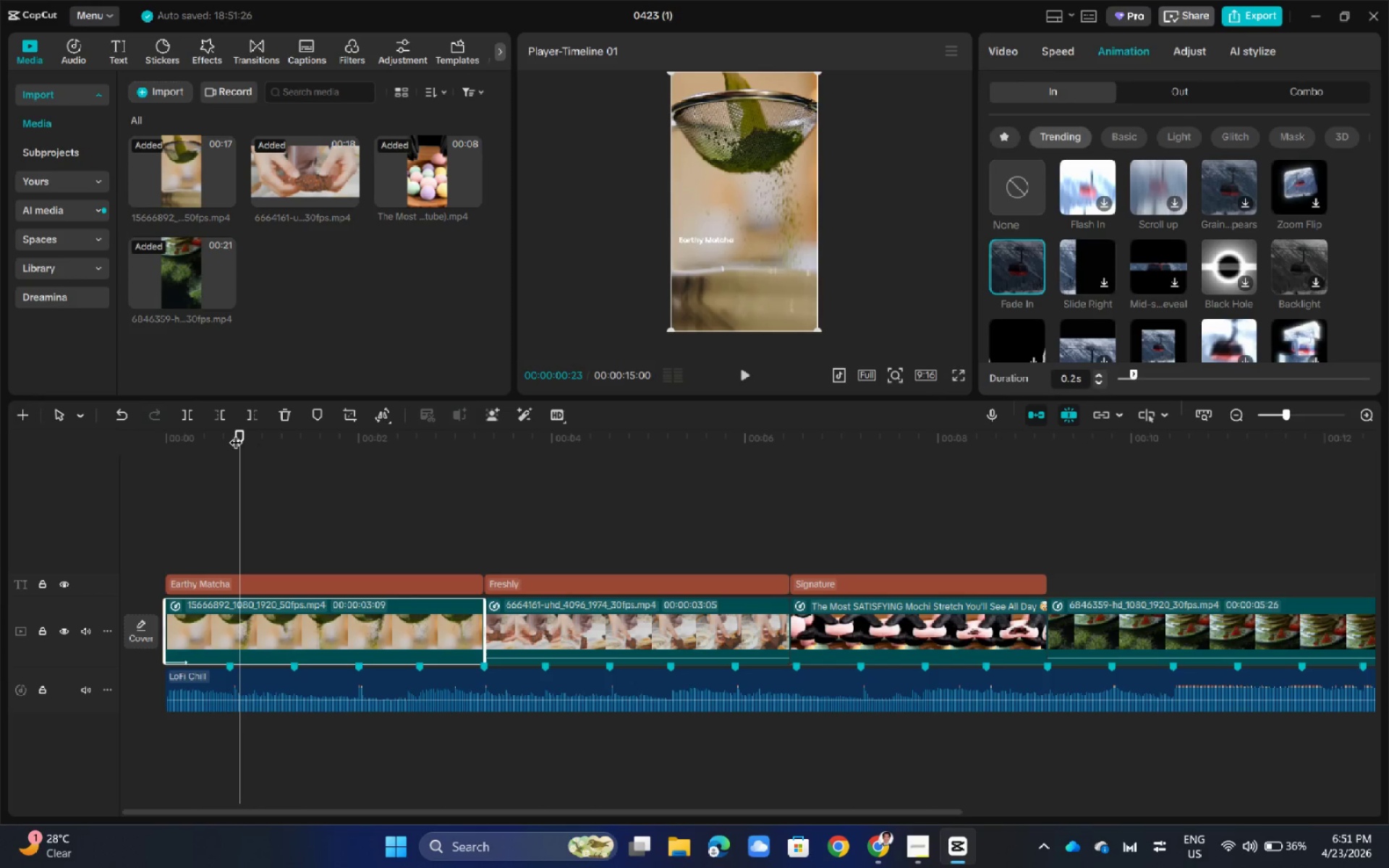 
left_click_drag(start_coordinate=[238, 430], to_coordinate=[145, 436])
 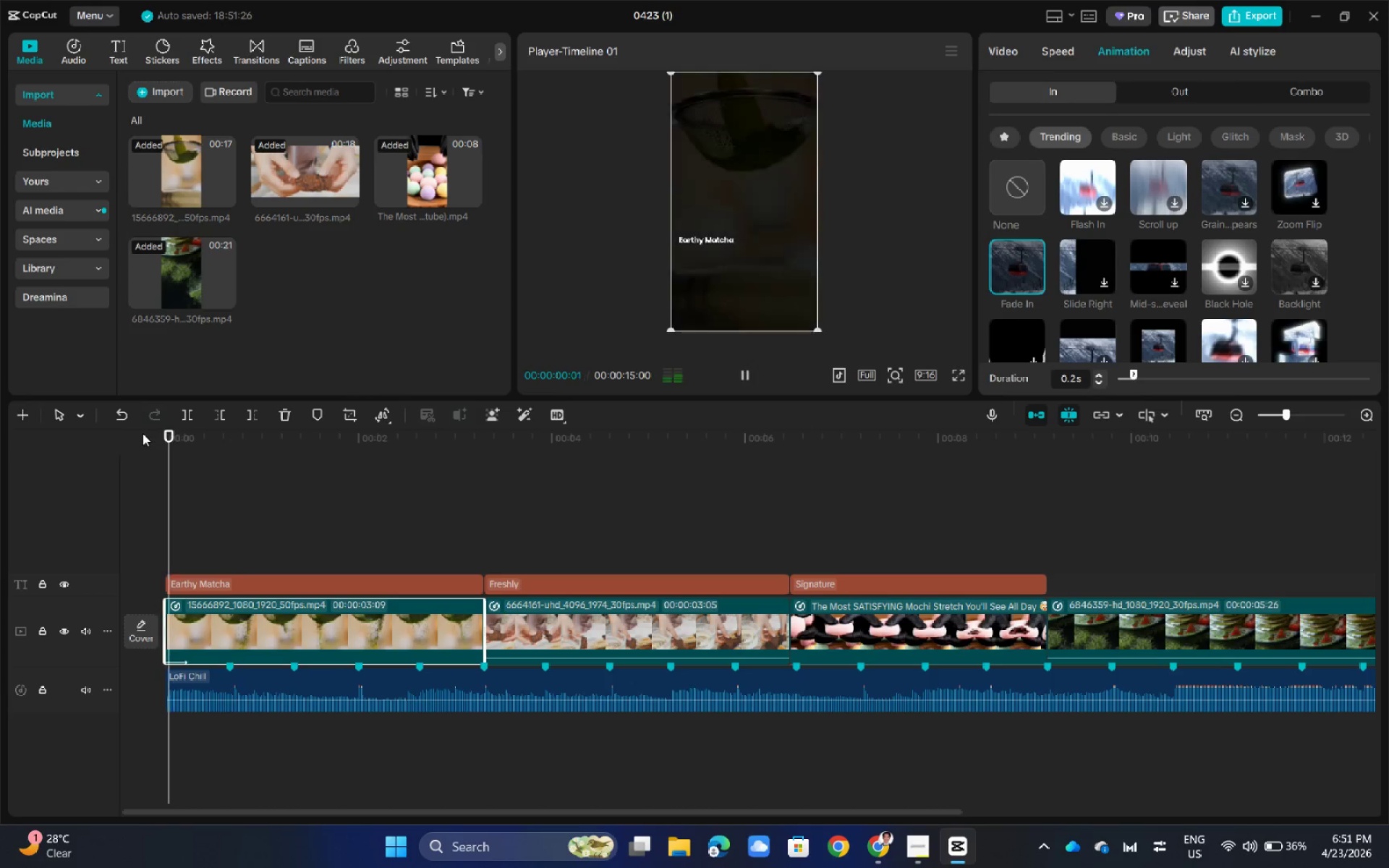 
key(Space)
 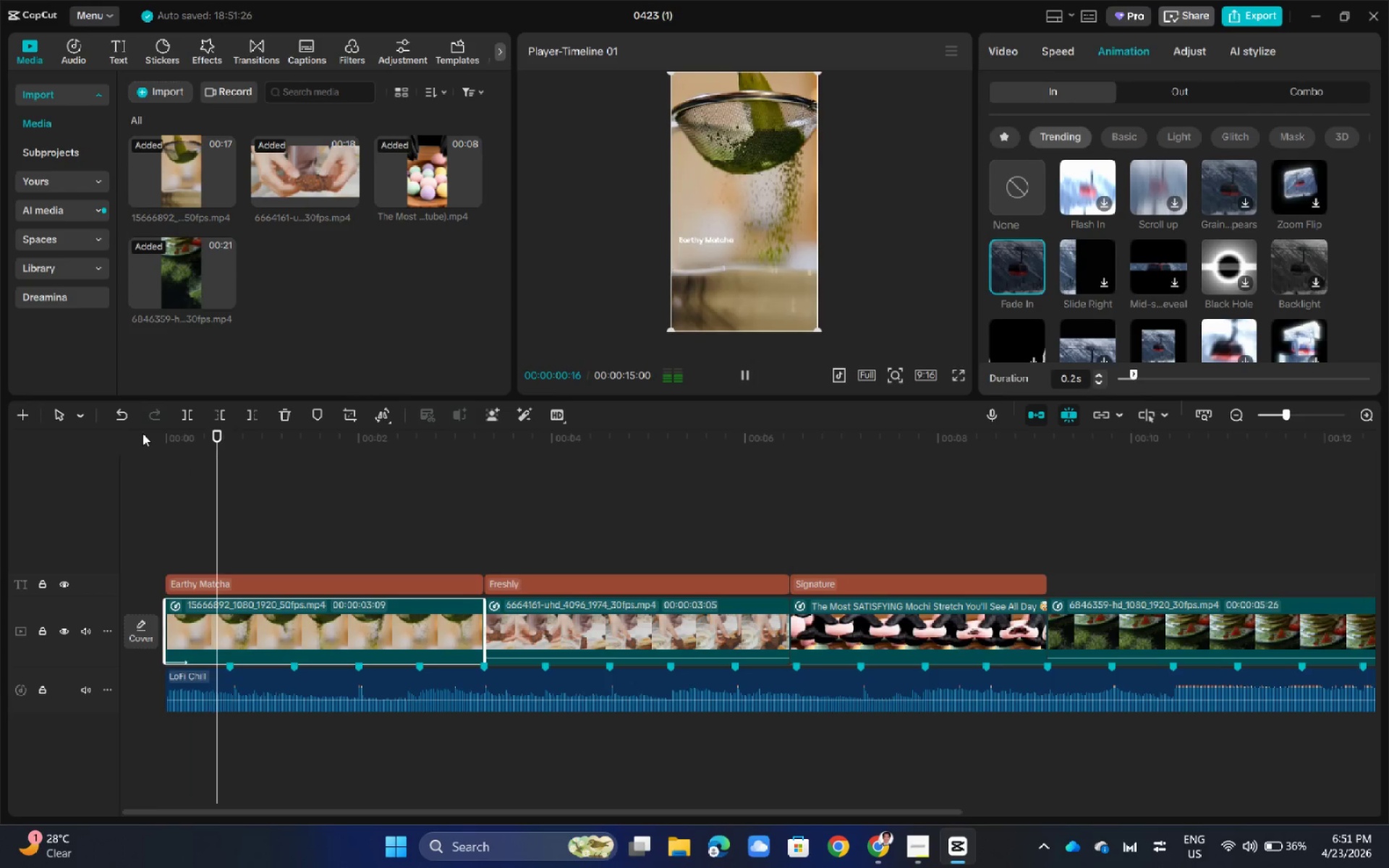 
key(Space)
 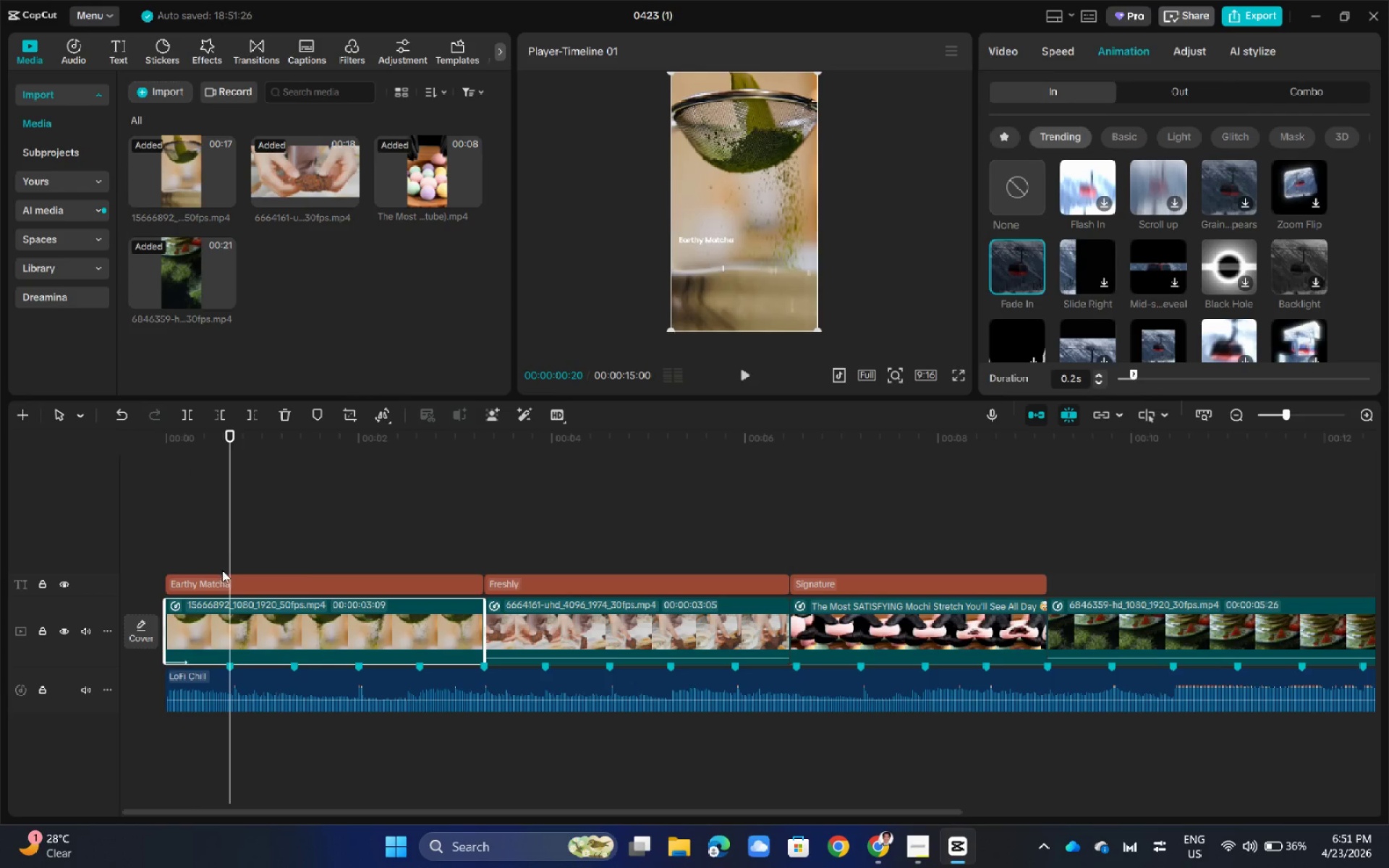 
left_click([218, 571])
 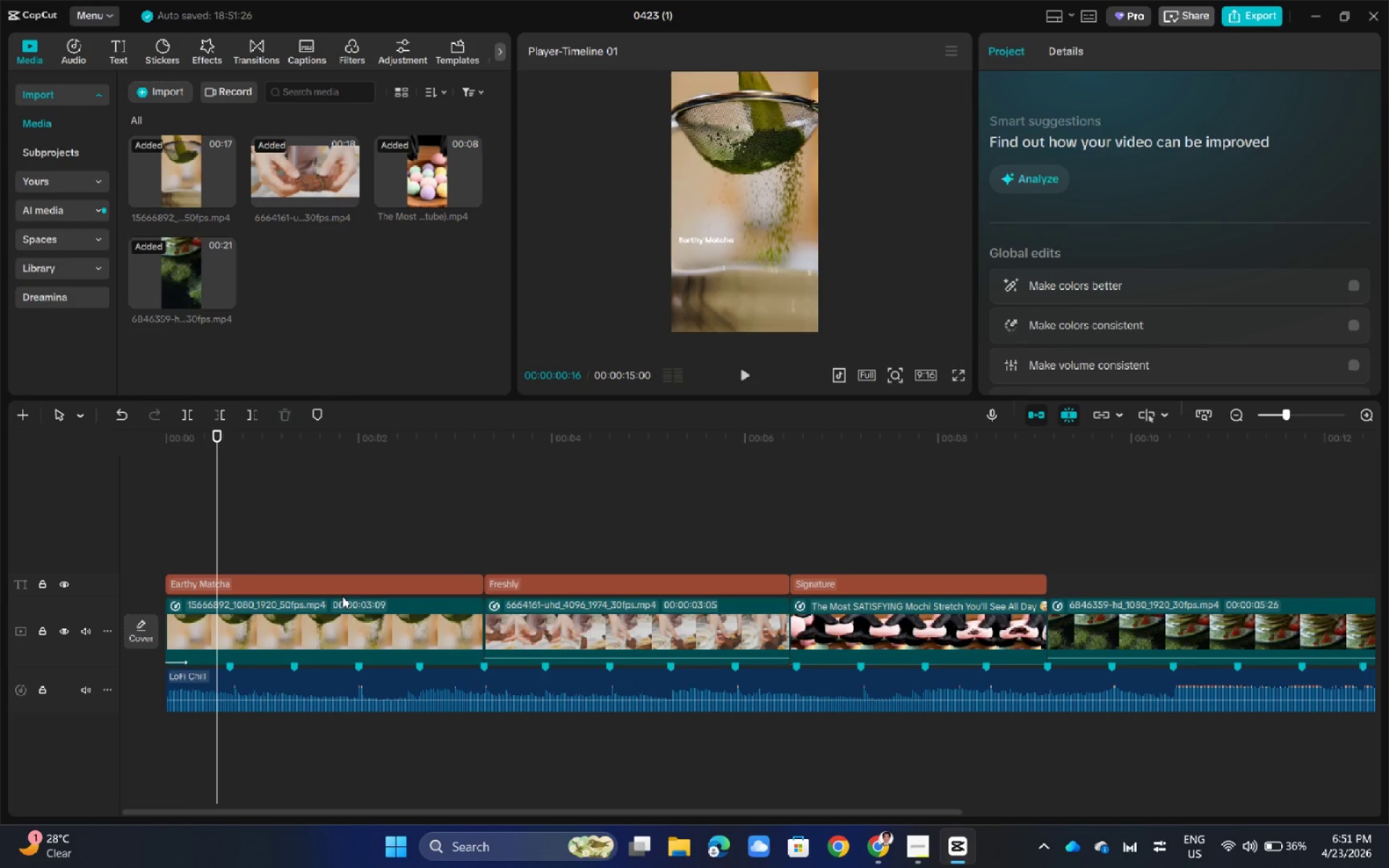 
left_click([349, 583])
 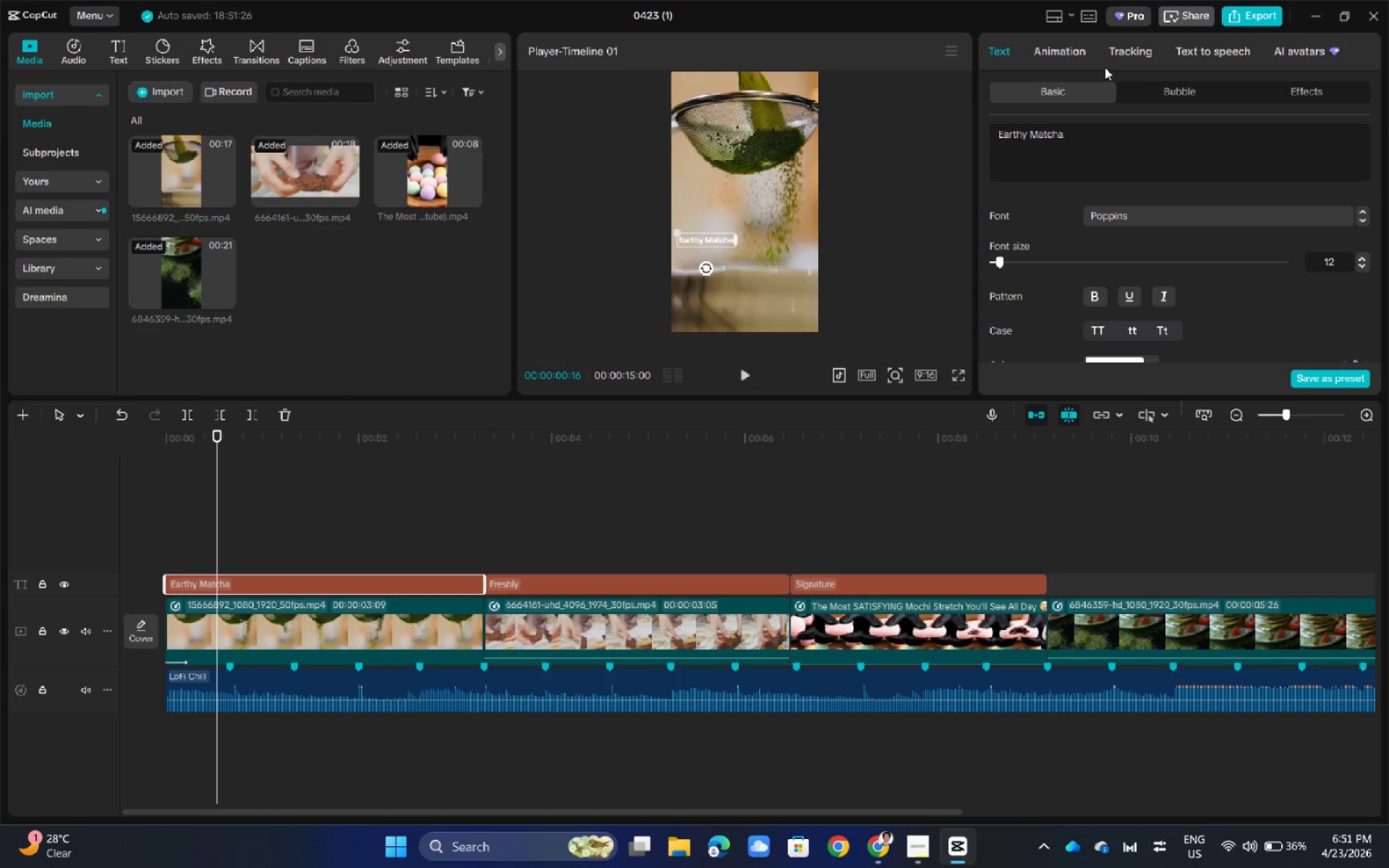 
left_click([1071, 52])
 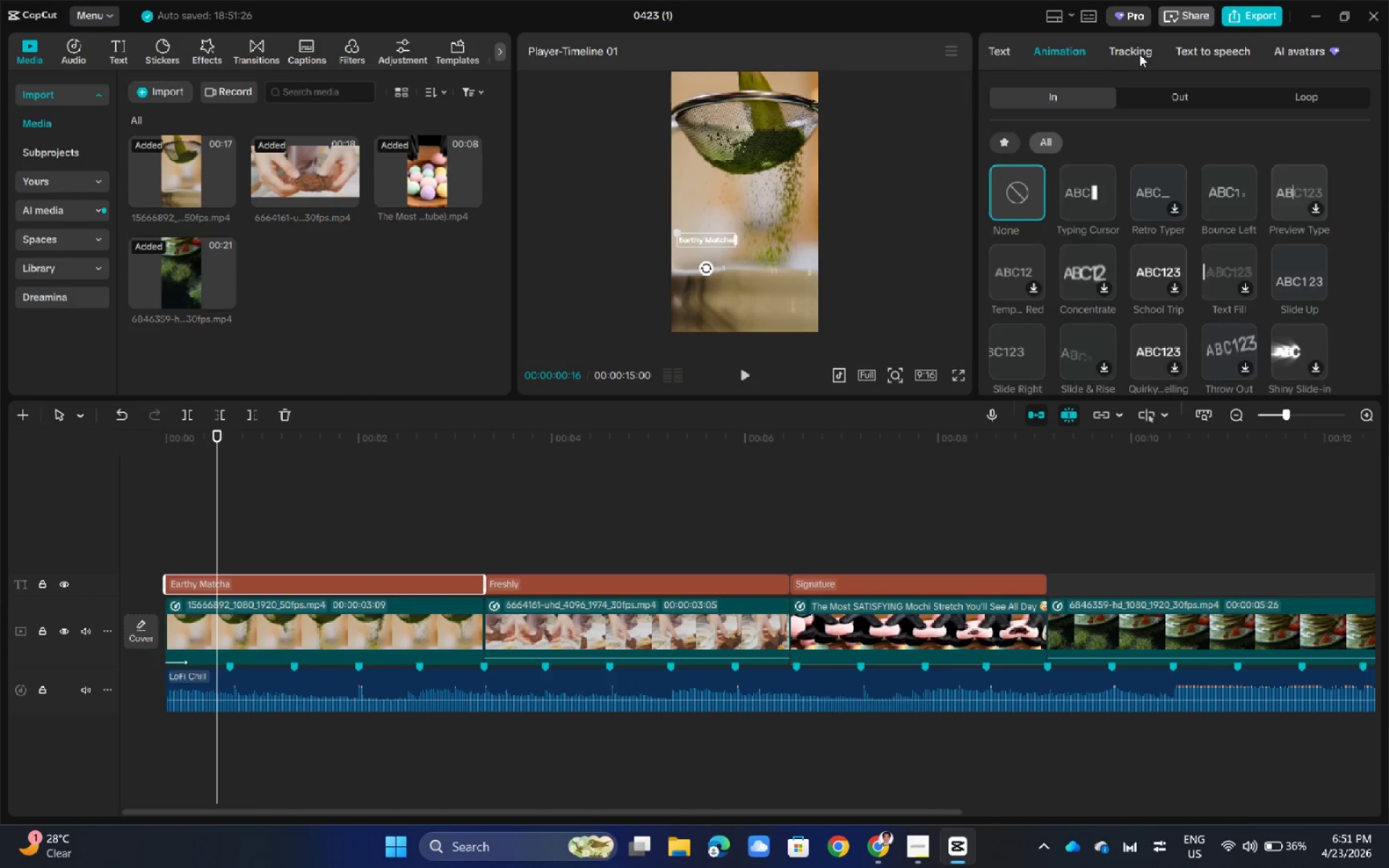 
double_click([1205, 59])
 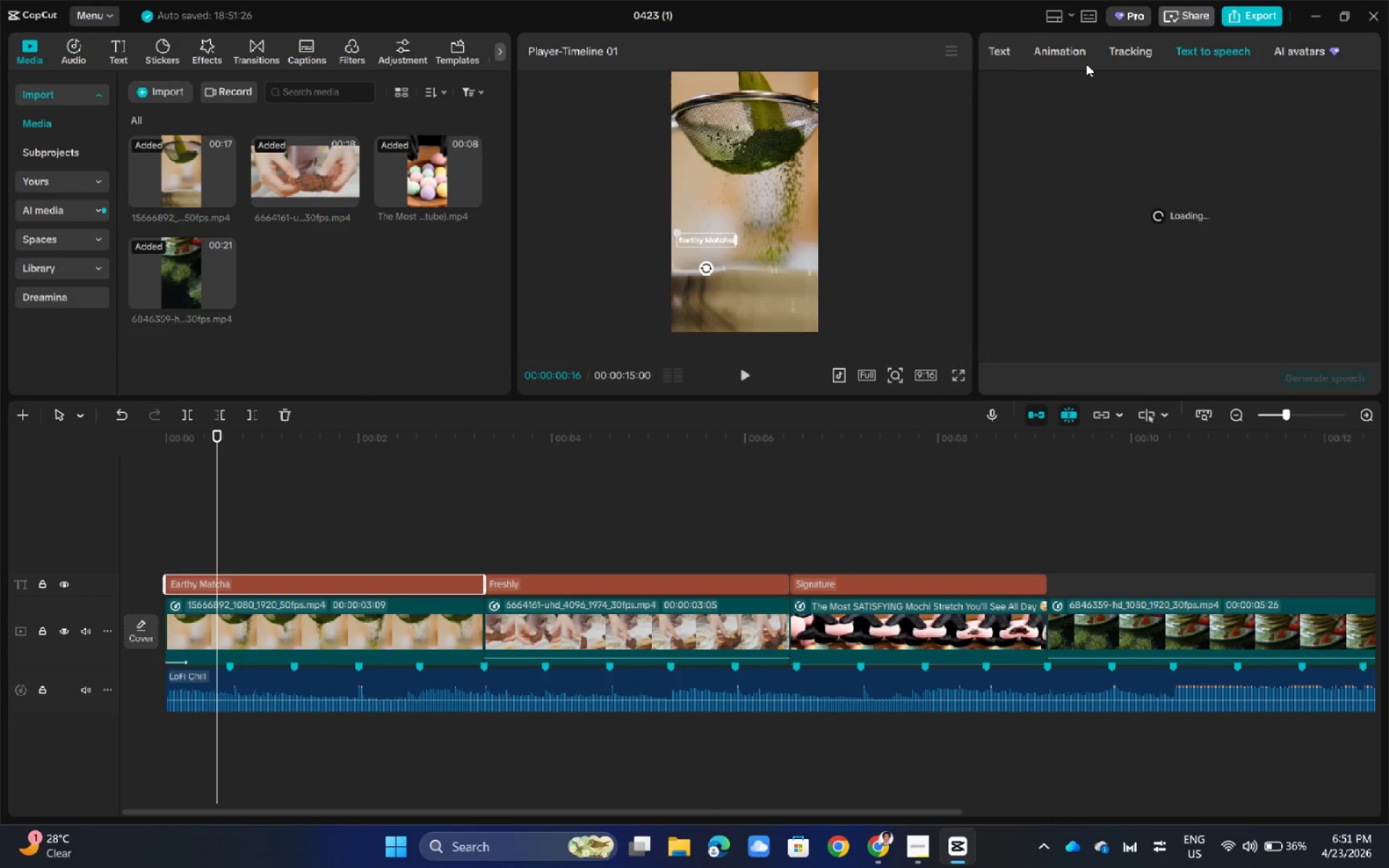 
triple_click([1086, 64])
 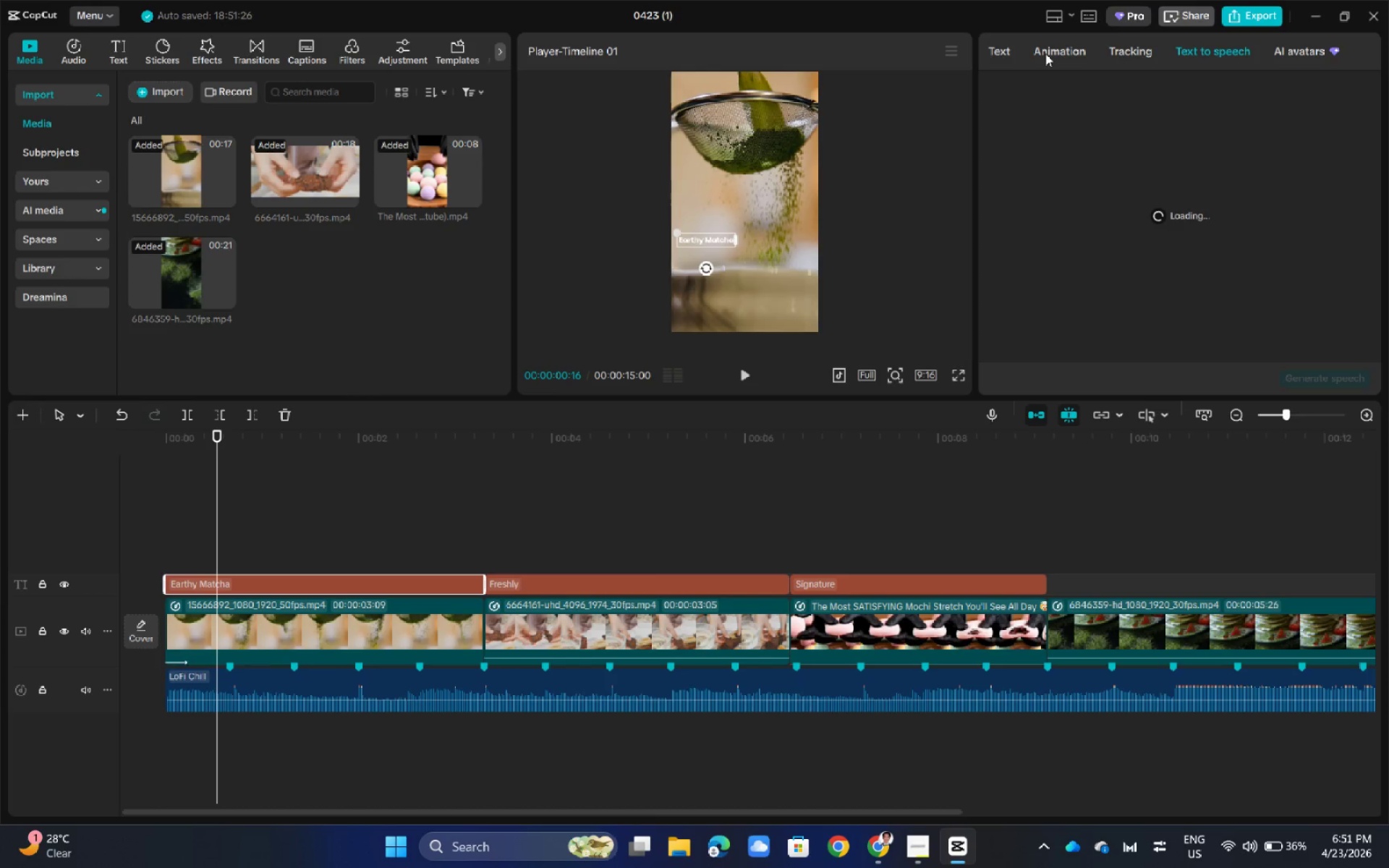 
triple_click([1045, 54])
 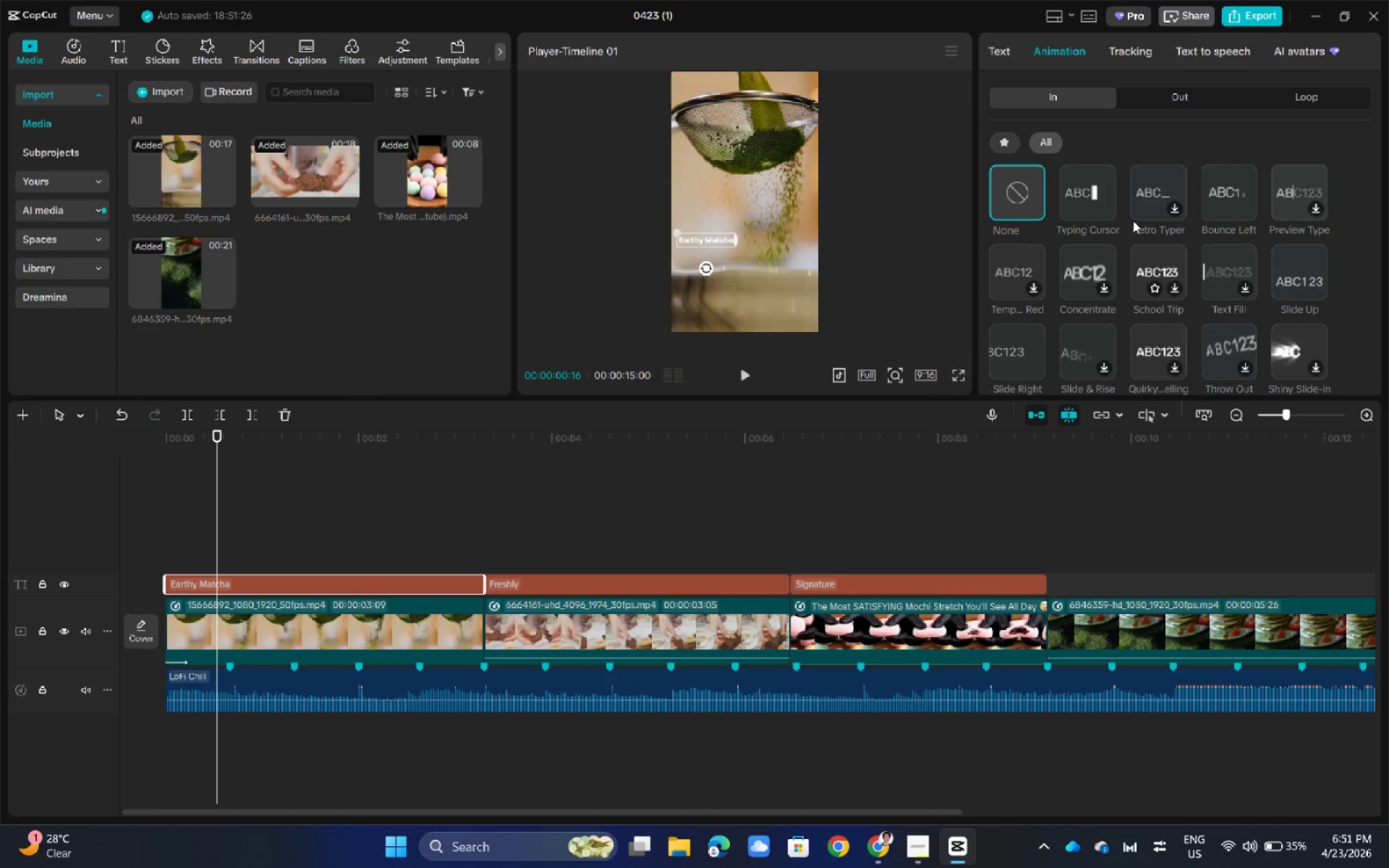 
wait(5.09)
 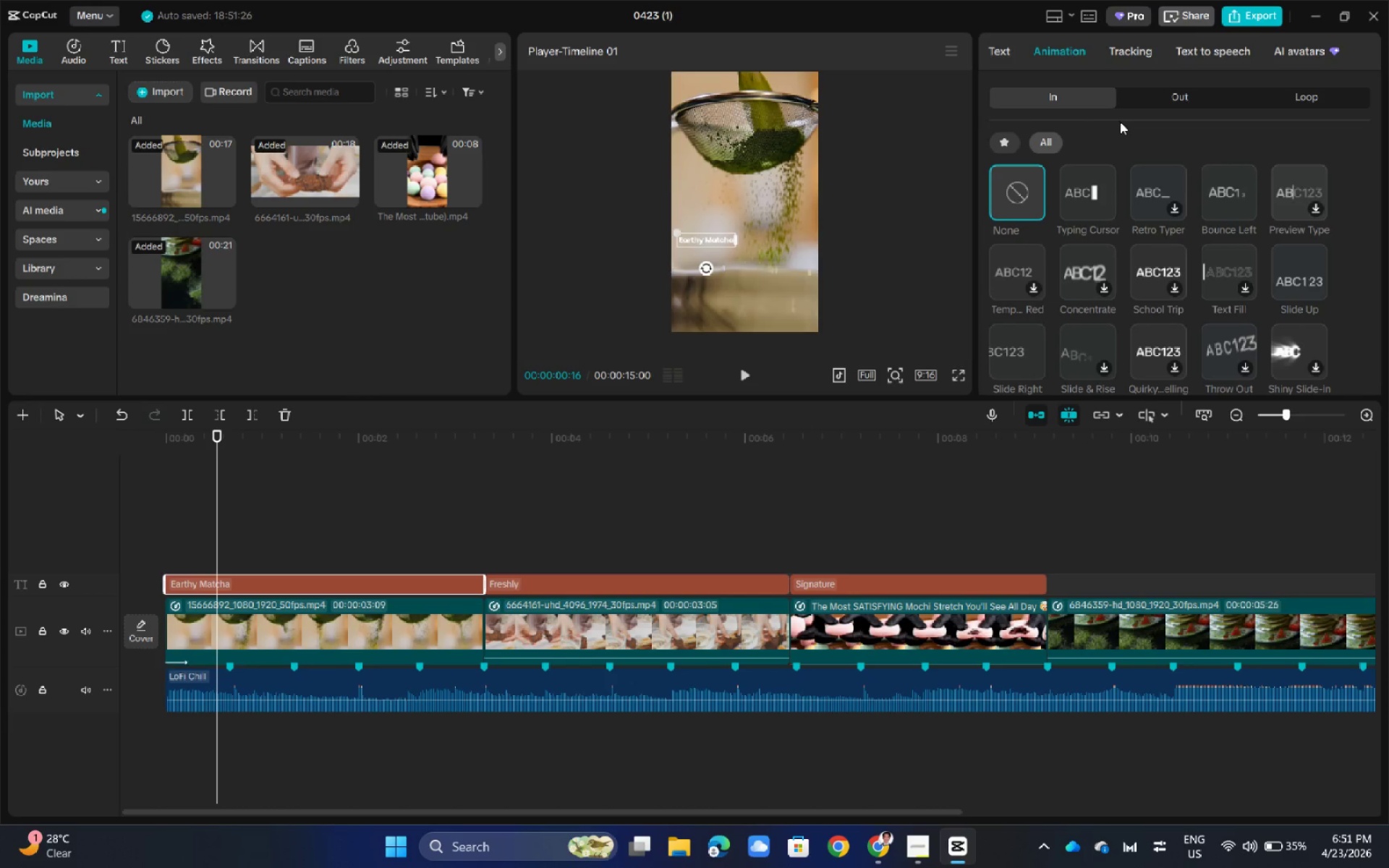 
scroll: coordinate [1165, 279], scroll_direction: down, amount: 2.0
 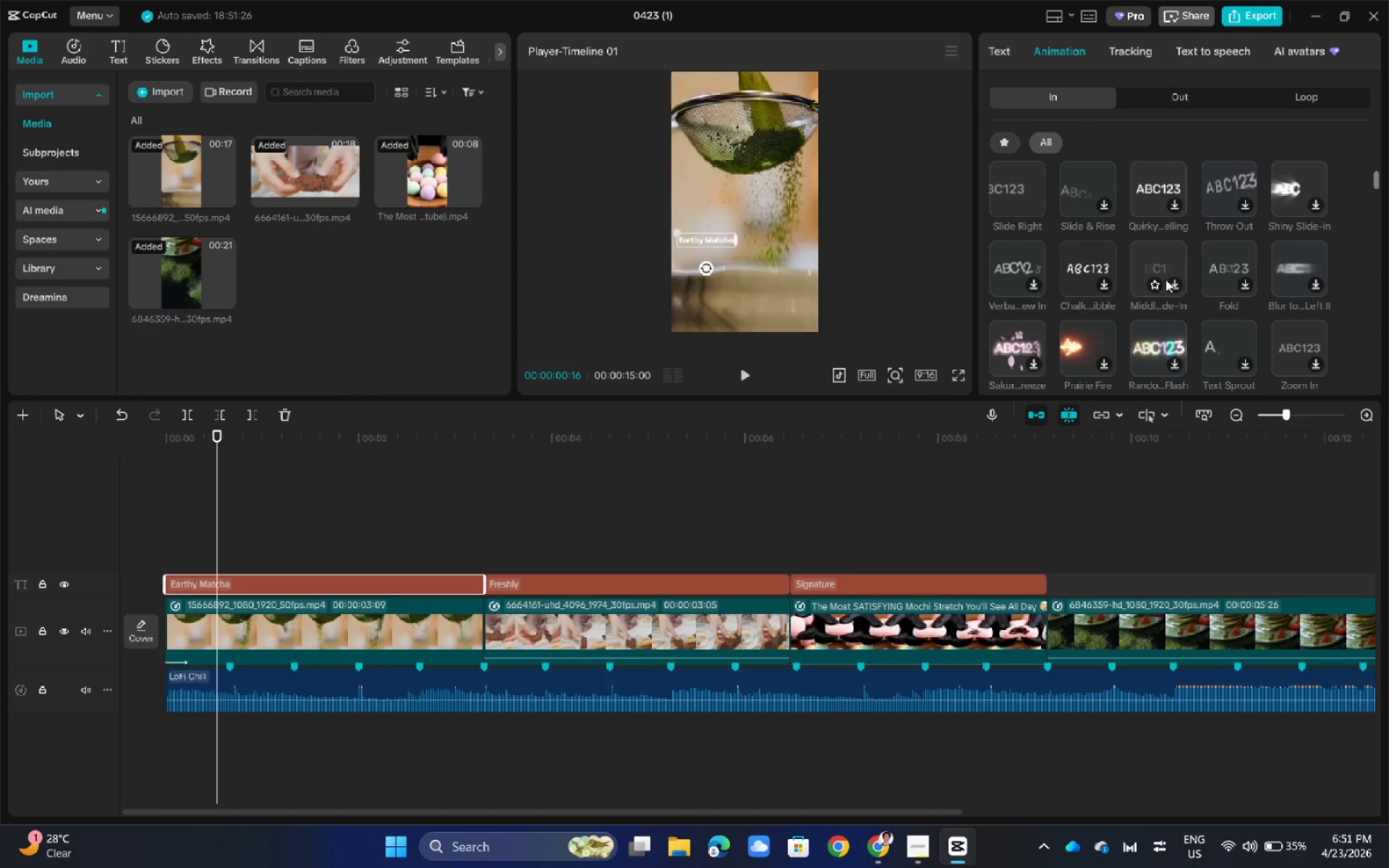 
scroll: coordinate [1165, 279], scroll_direction: up, amount: 7.0
 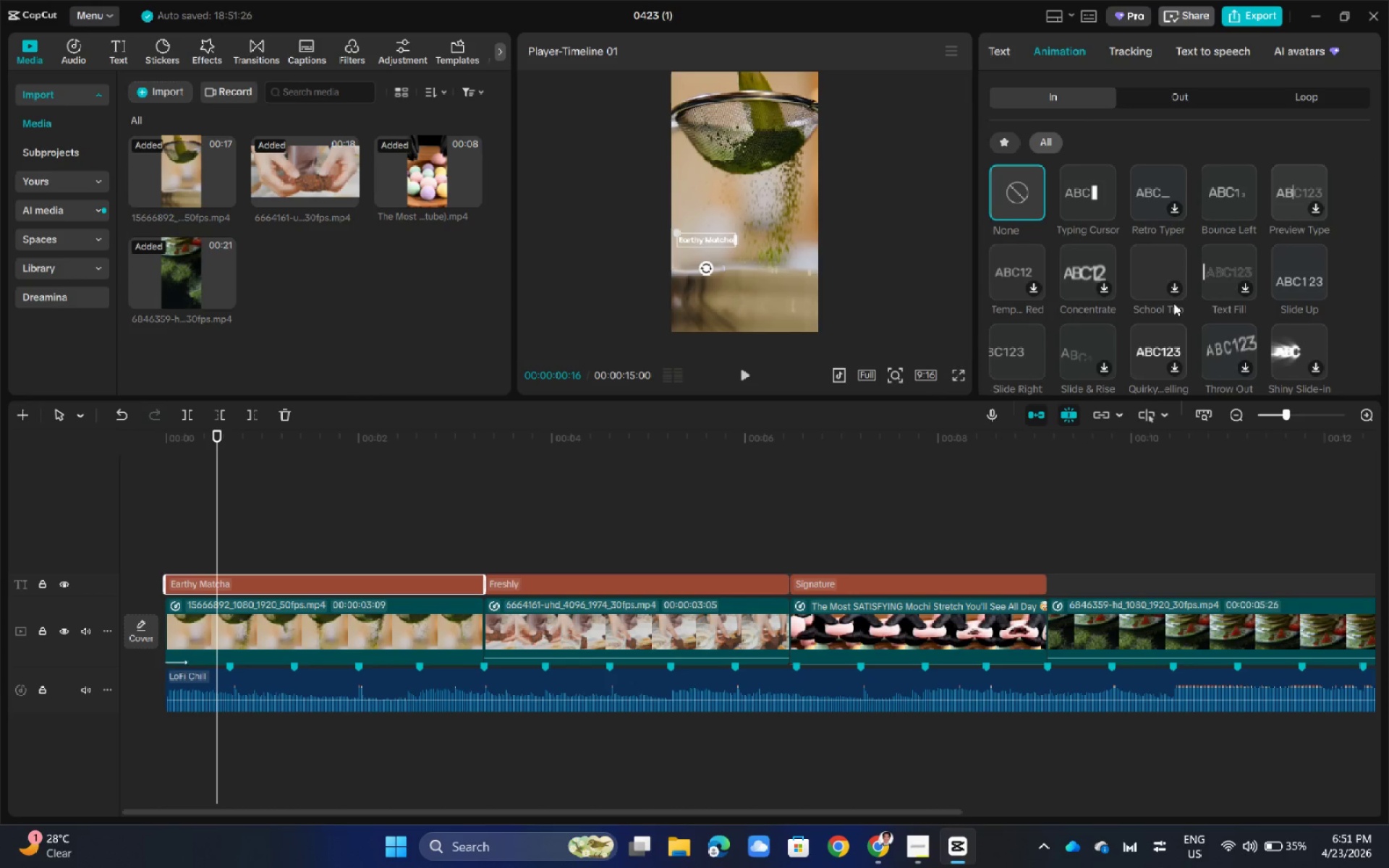 
scroll: coordinate [1173, 303], scroll_direction: down, amount: 1.0
 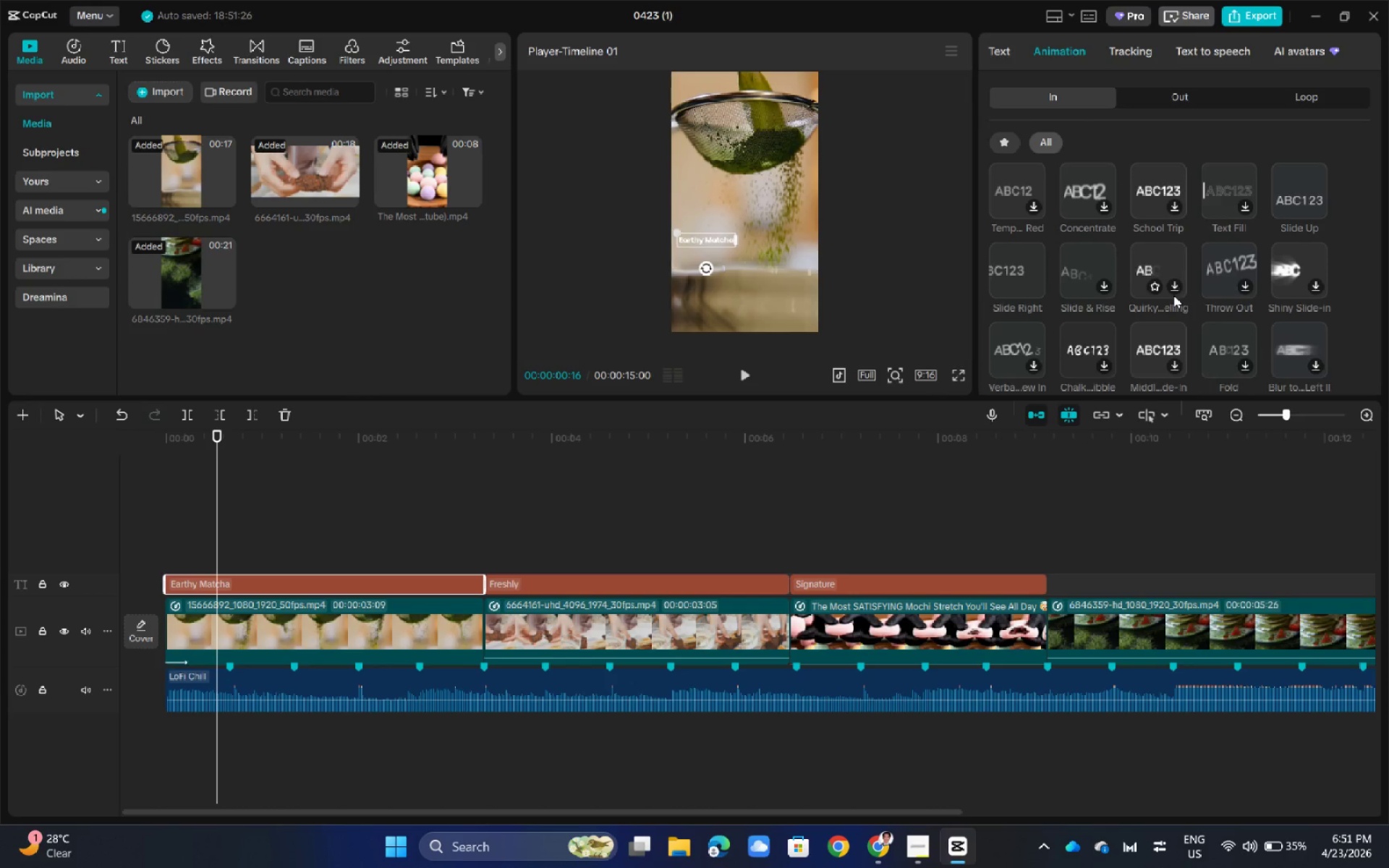 
scroll: coordinate [1171, 296], scroll_direction: none, amount: 0.0
 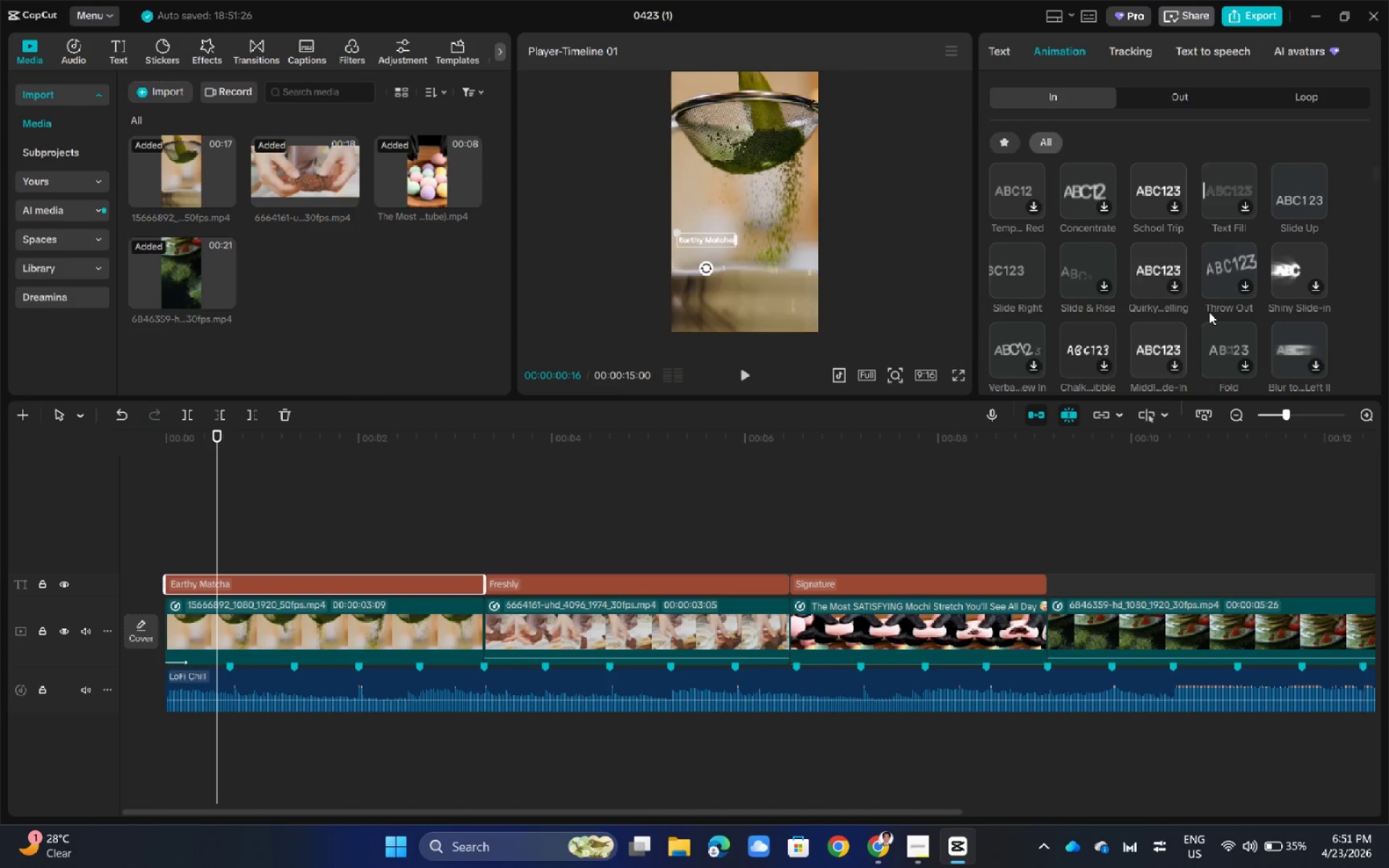 
scroll: coordinate [1189, 307], scroll_direction: up, amount: 4.0
 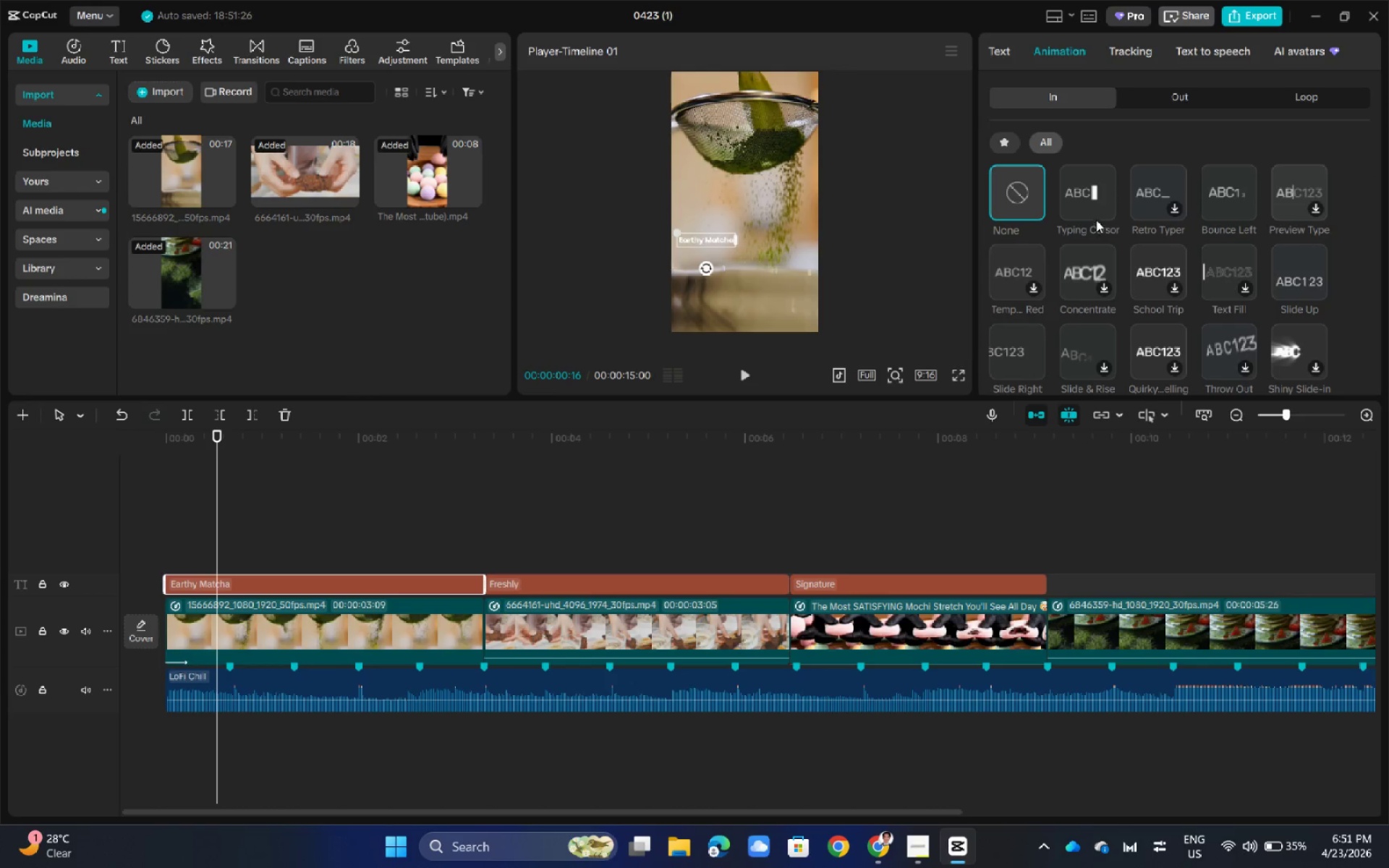 
scroll: coordinate [1135, 269], scroll_direction: down, amount: 1.0
 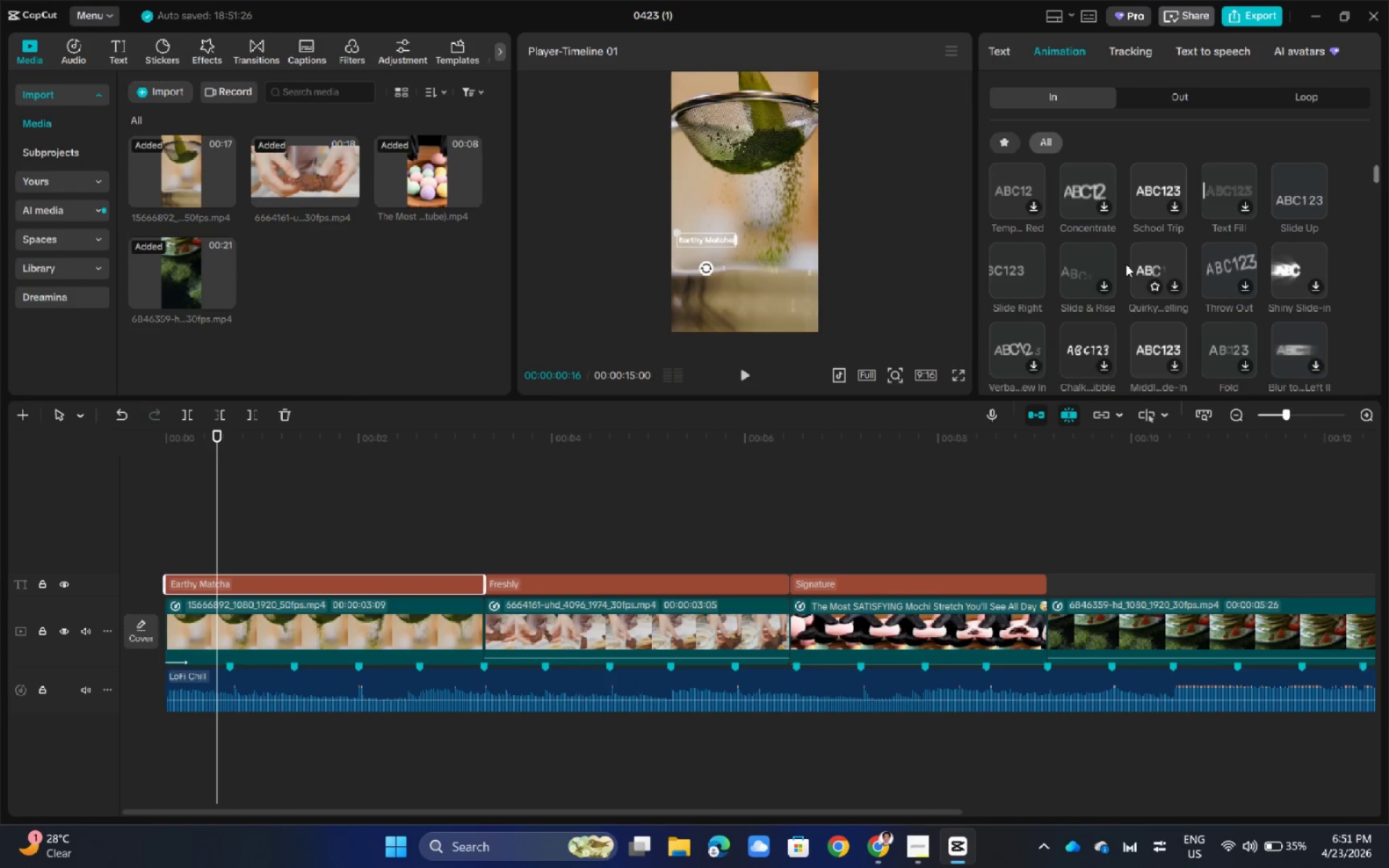 
left_click([1004, 143])
 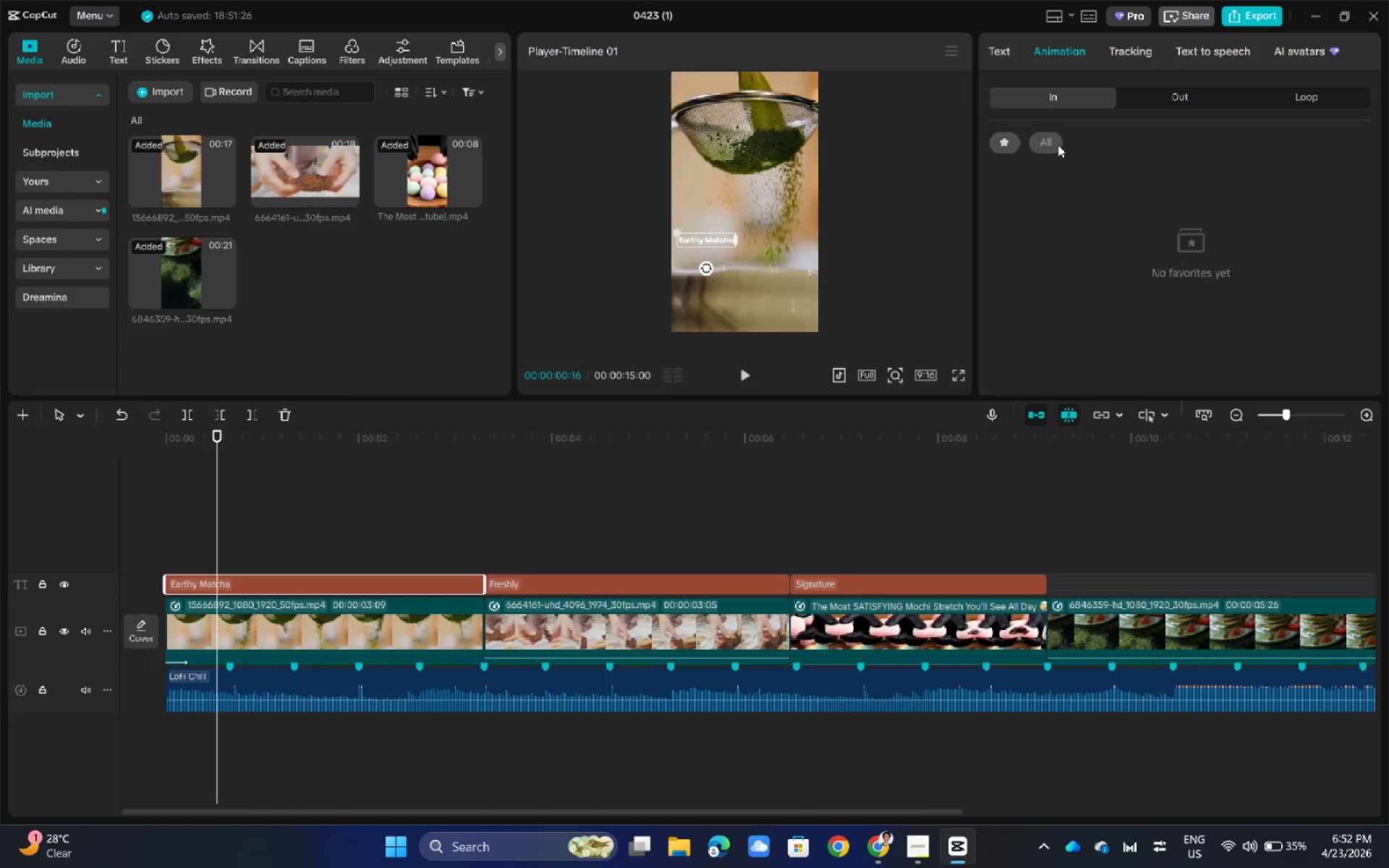 
scroll: coordinate [1121, 261], scroll_direction: up, amount: 2.0
 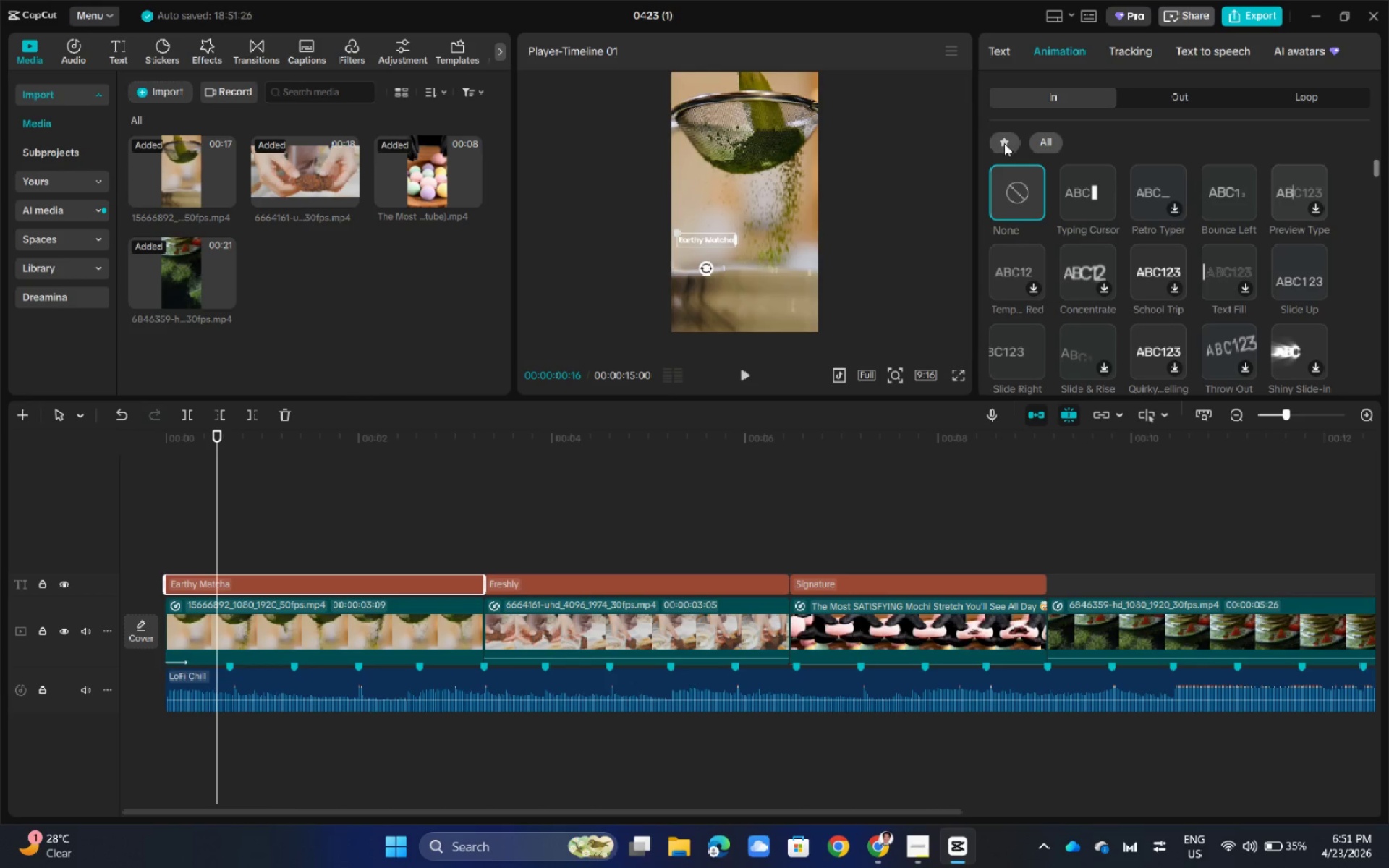 
left_click([1058, 145])
 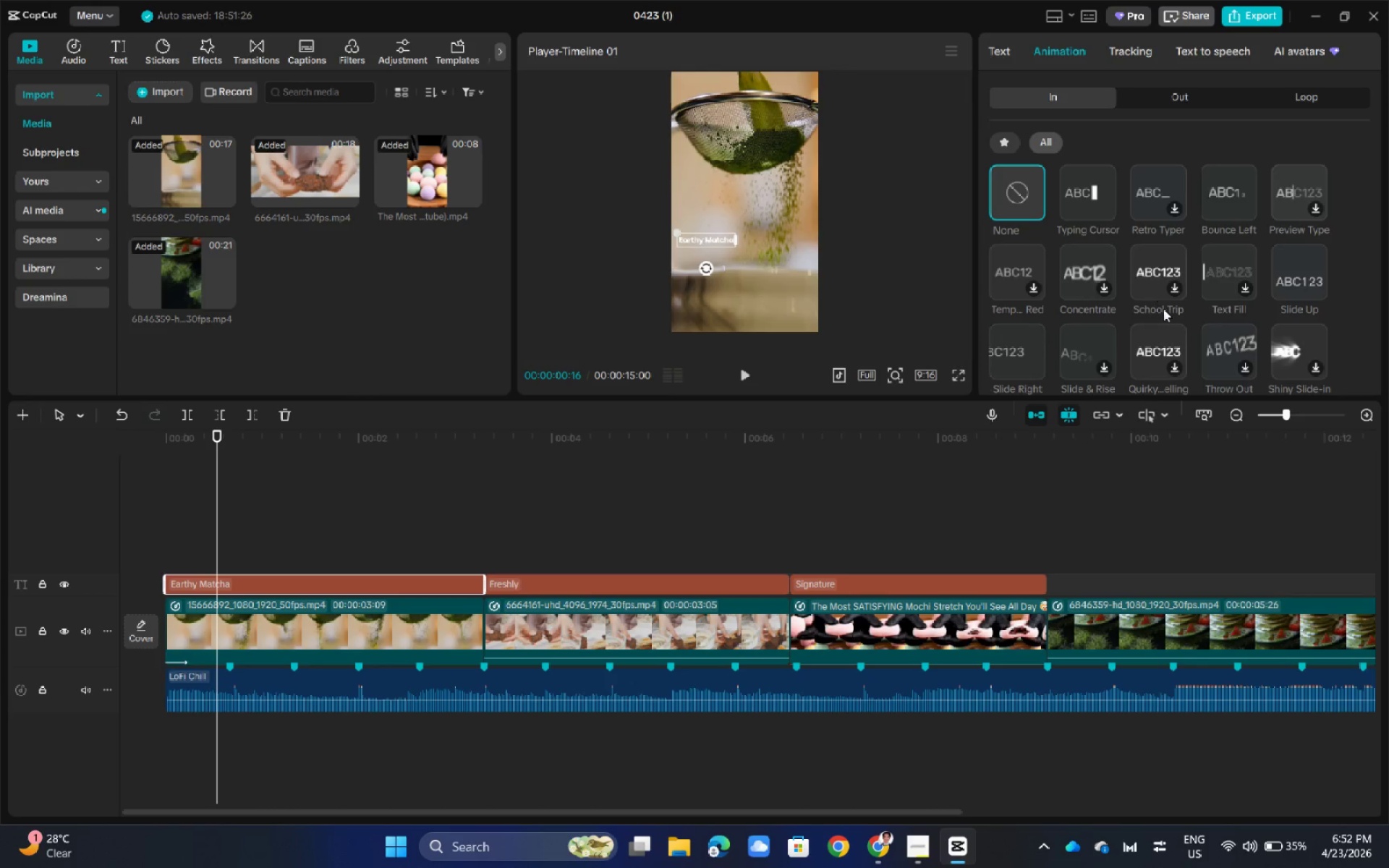 
scroll: coordinate [1163, 309], scroll_direction: down, amount: 1.0
 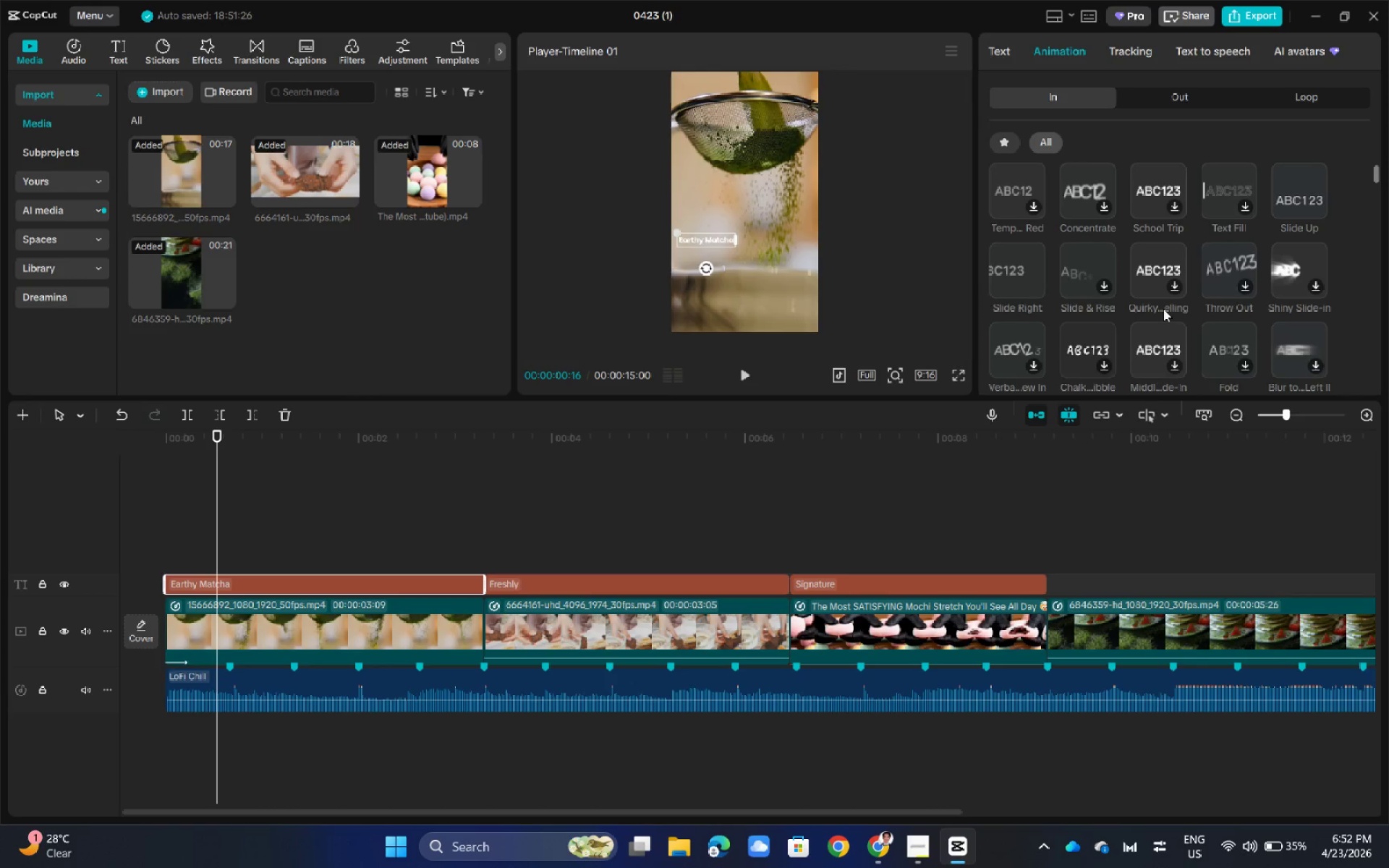 
scroll: coordinate [1163, 309], scroll_direction: up, amount: 3.0
 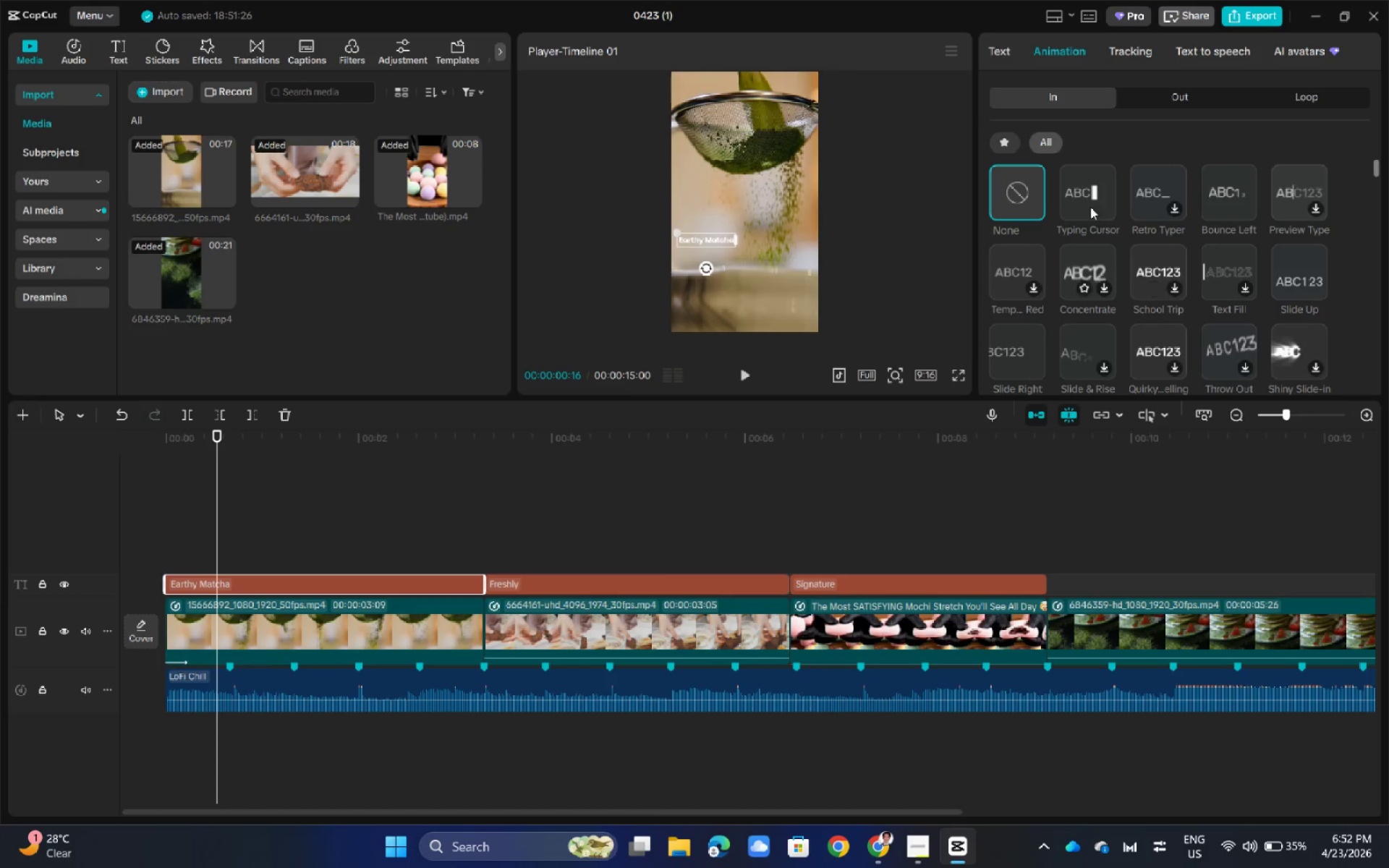 
mouse_move([1088, 195])
 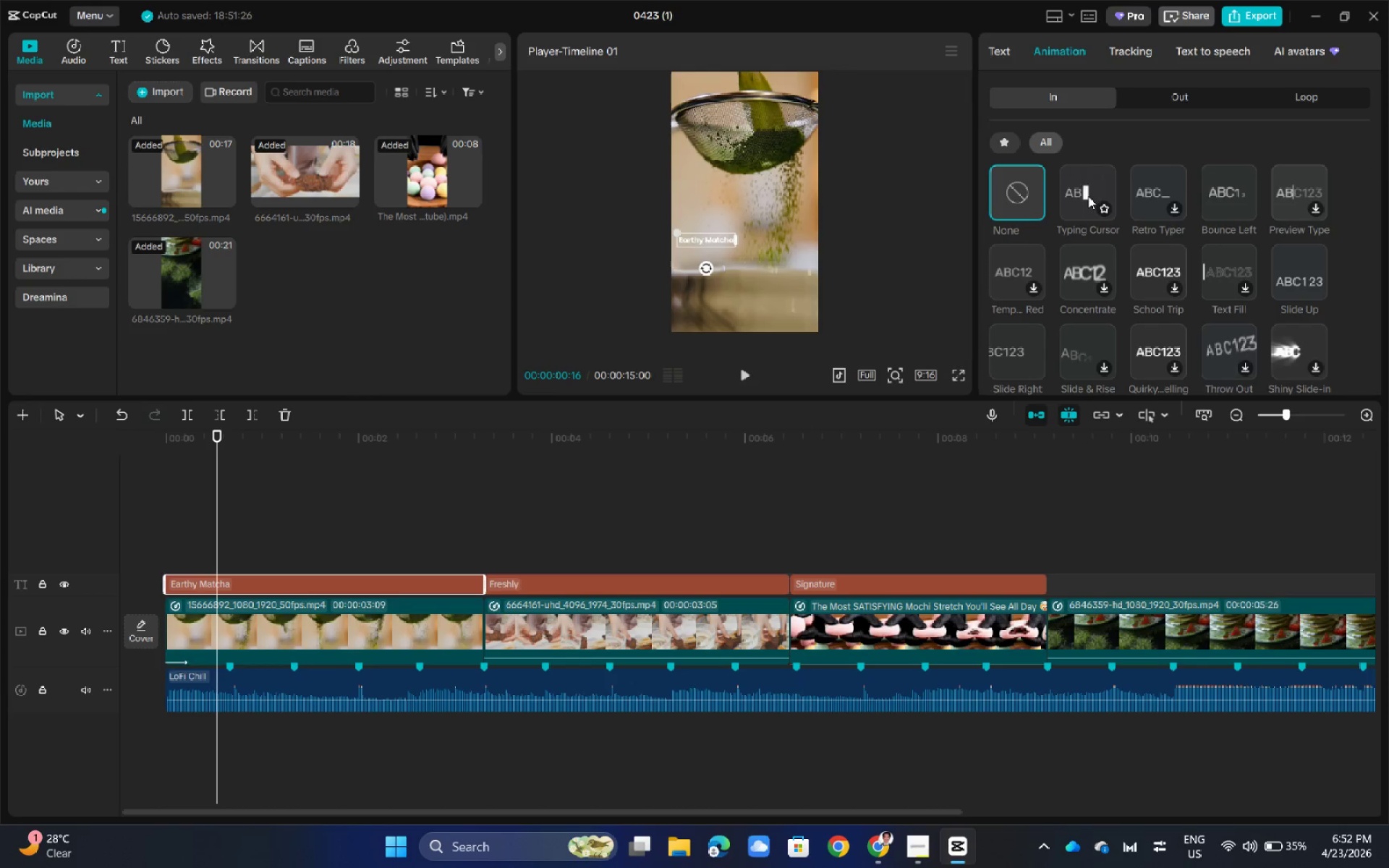 
left_click([1088, 195])
 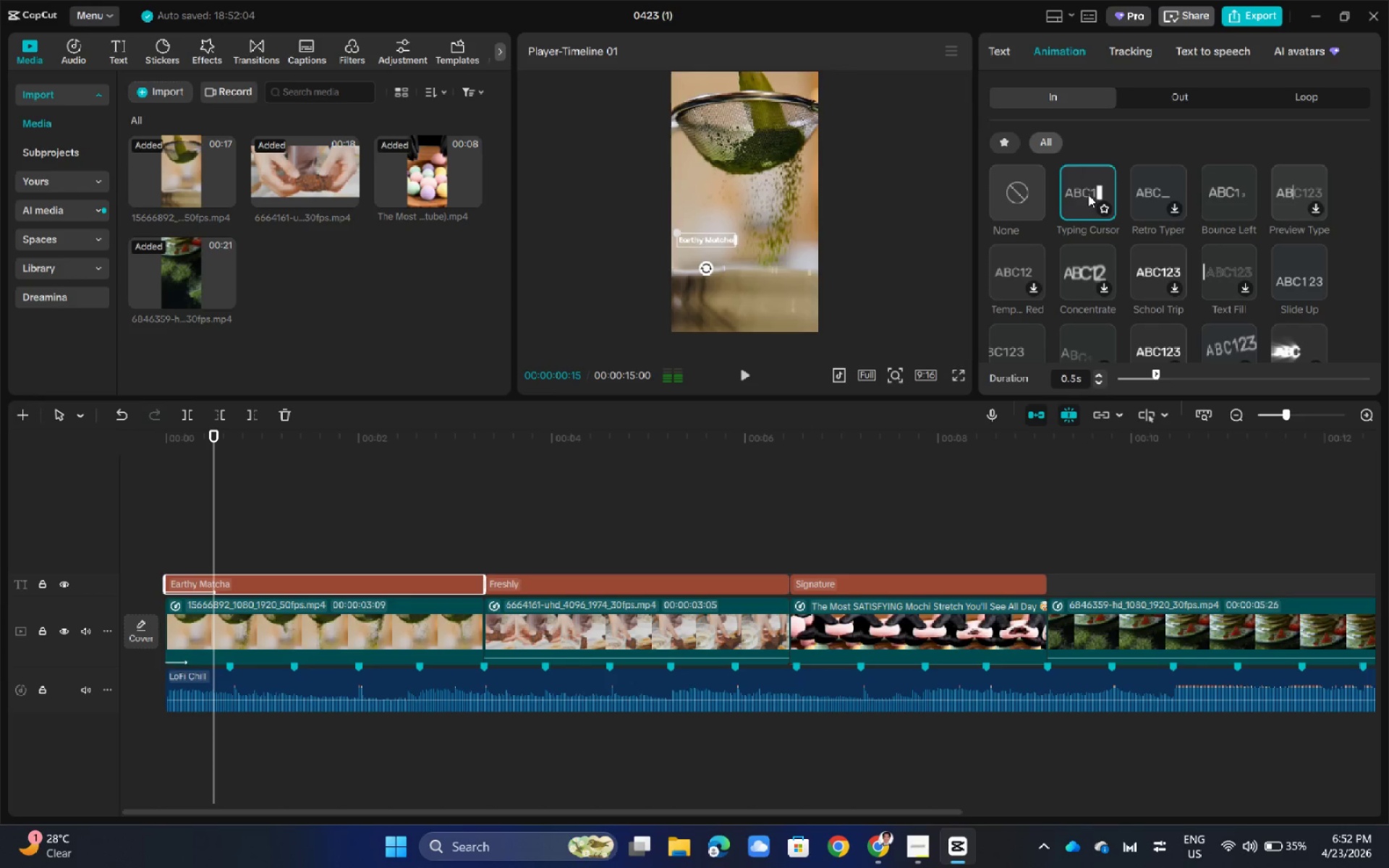 
left_click([1173, 182])
 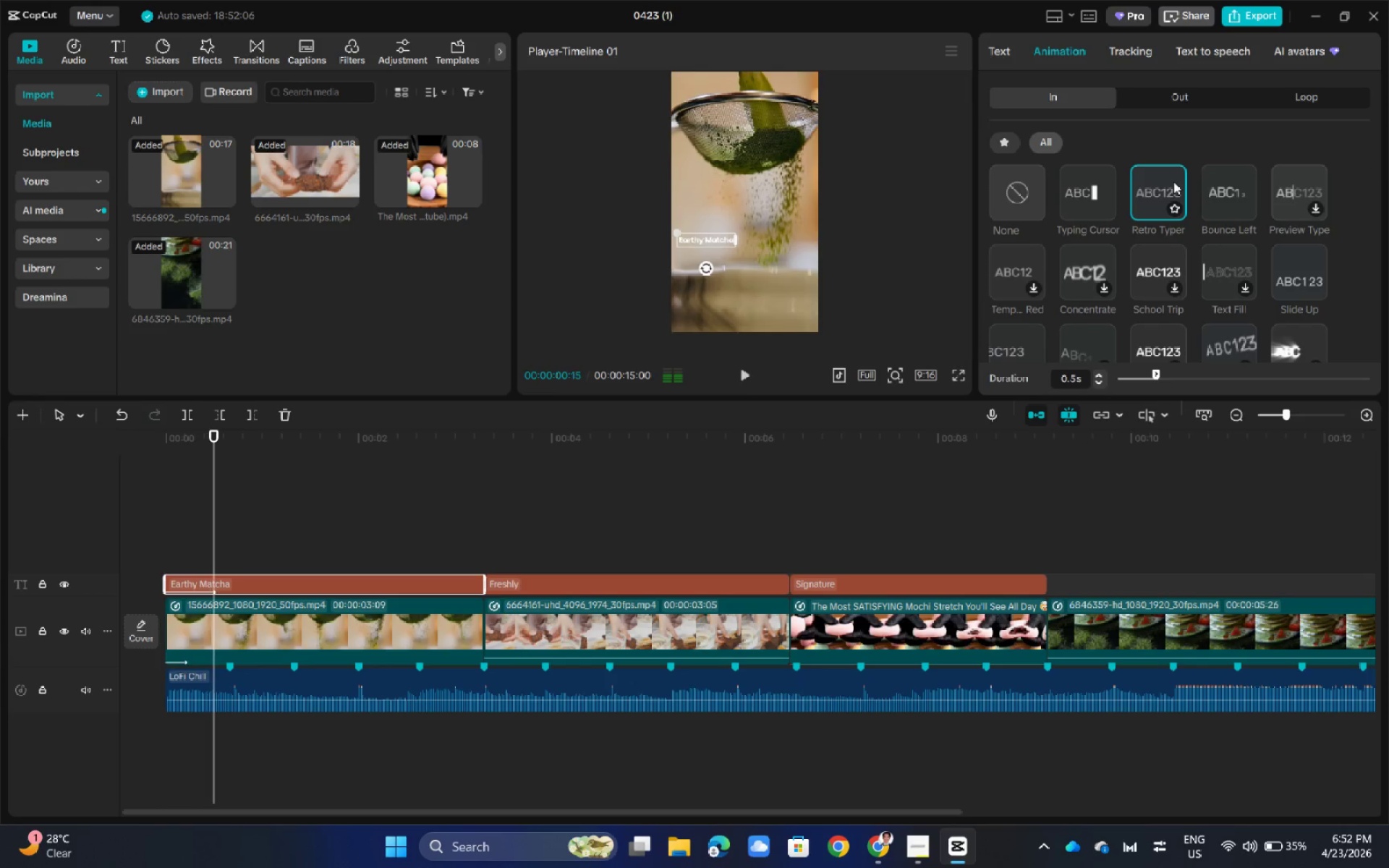 
left_click([1242, 183])
 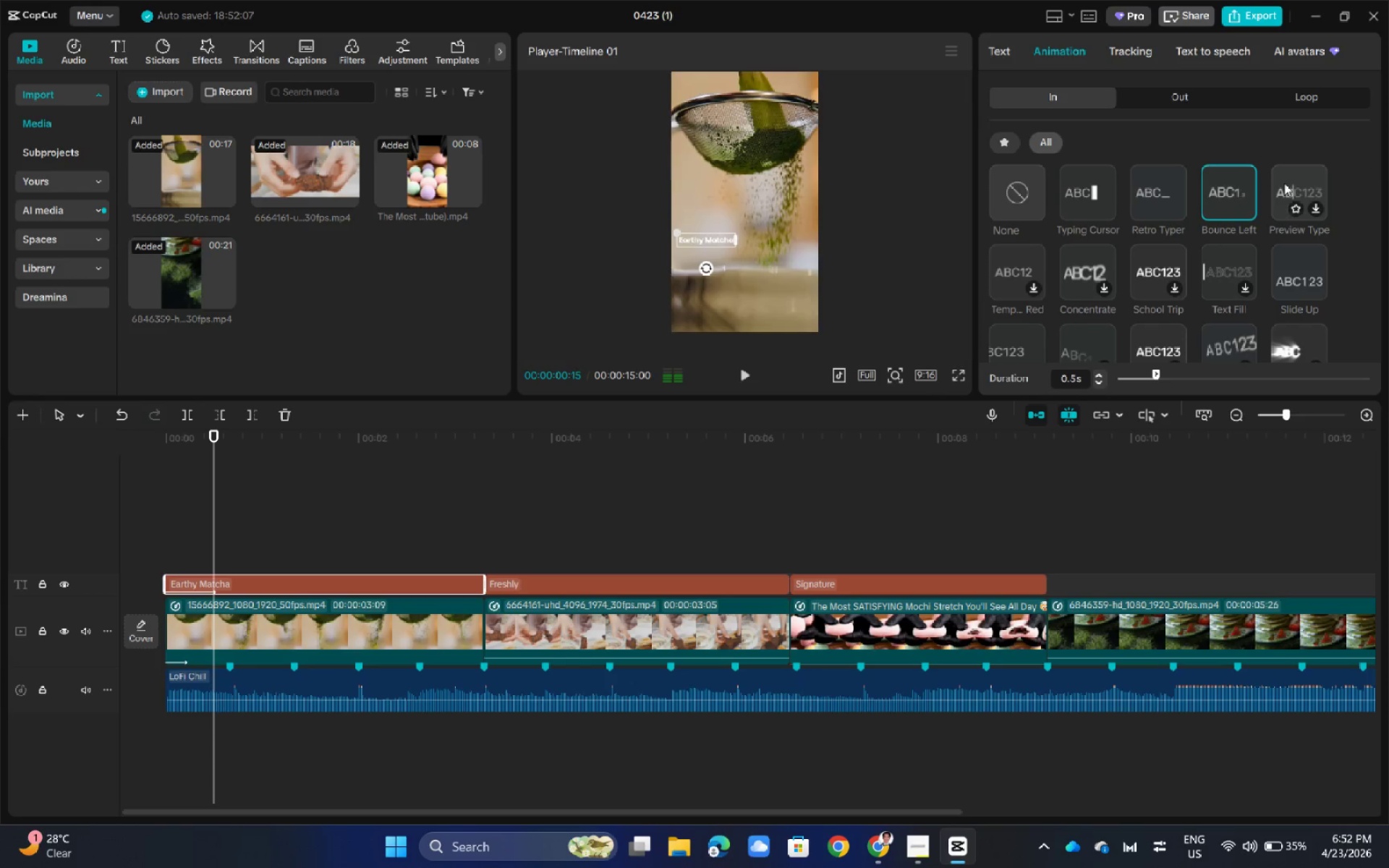 
left_click([1284, 183])
 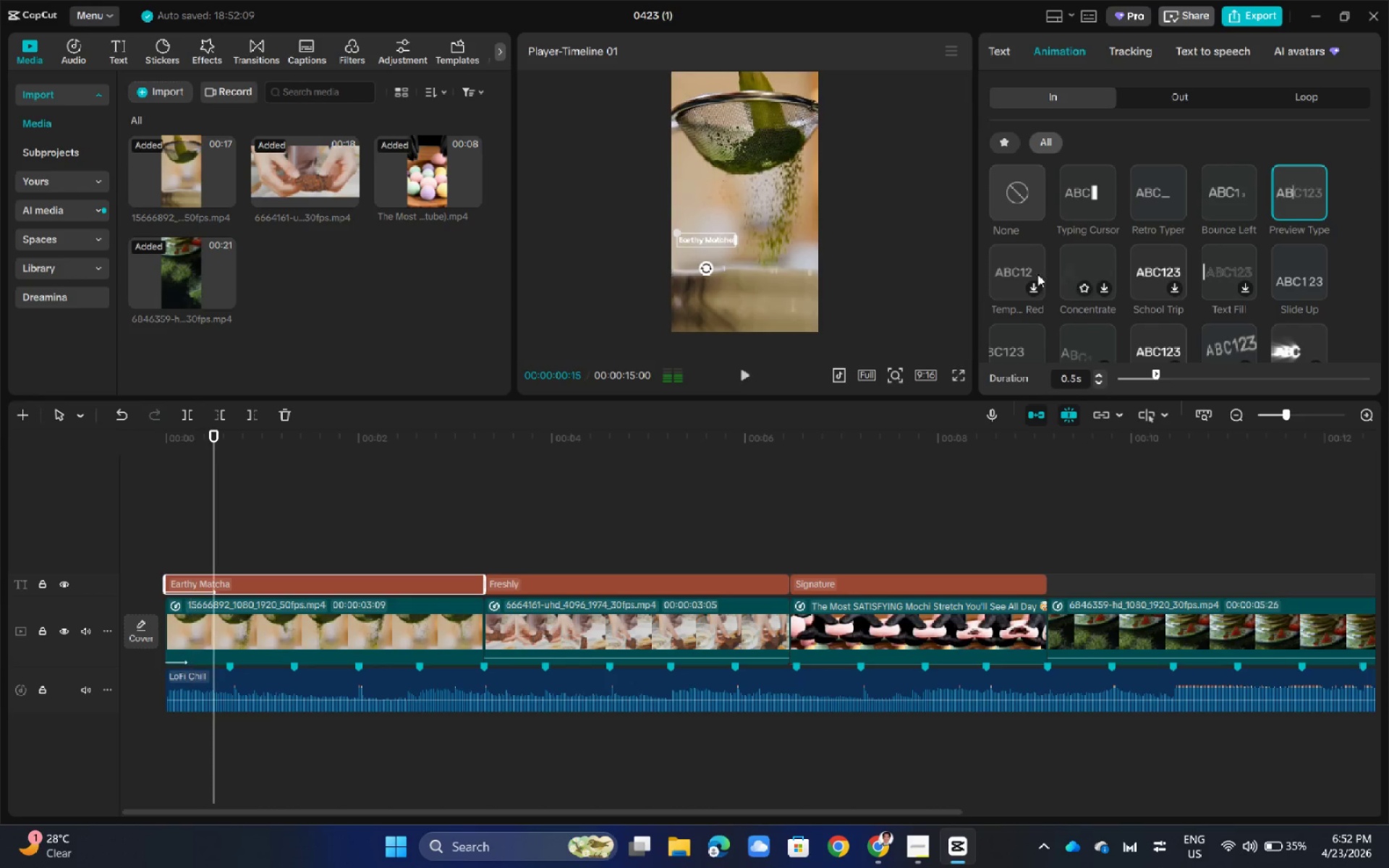 
left_click([1007, 265])
 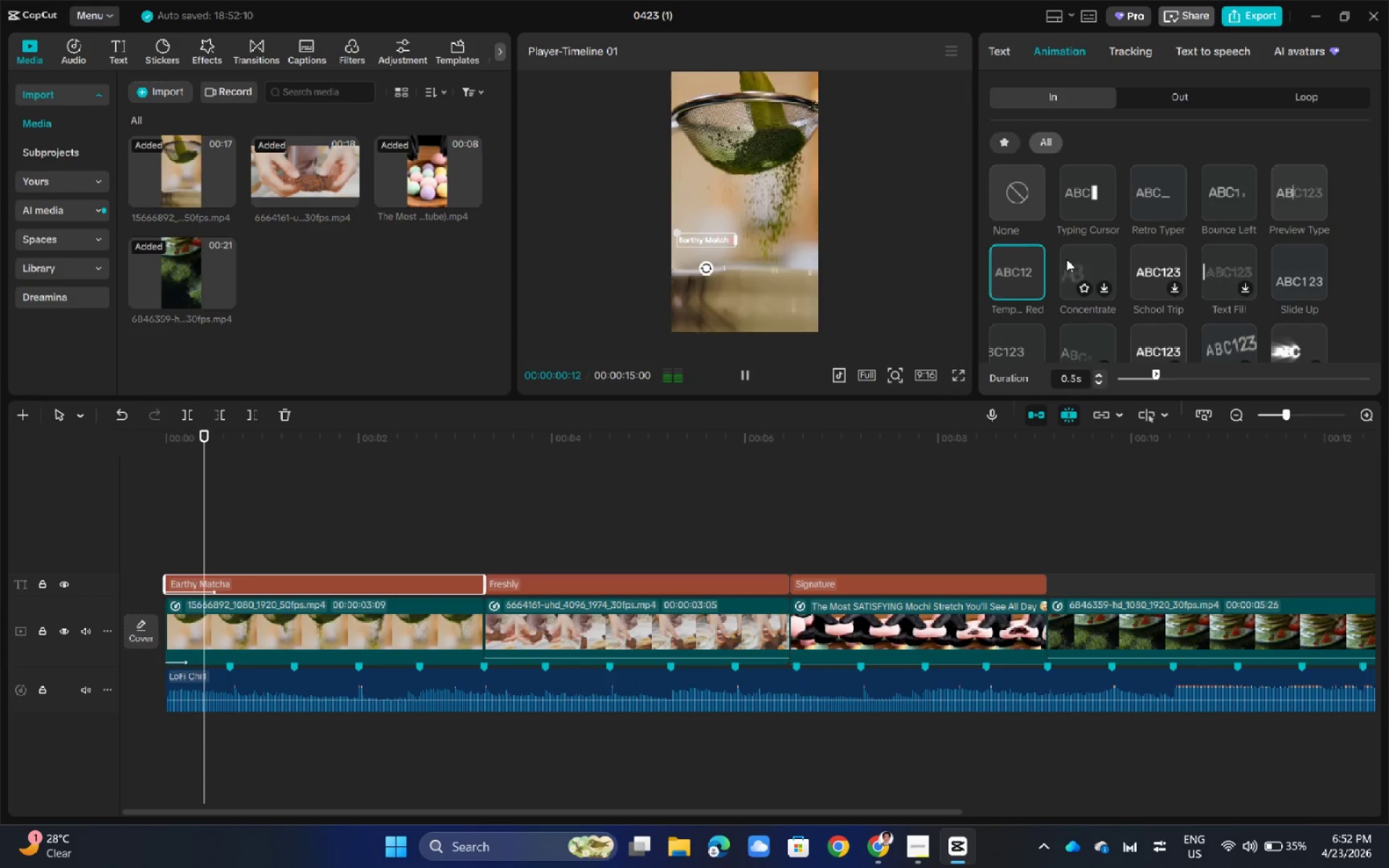 
left_click([1074, 259])
 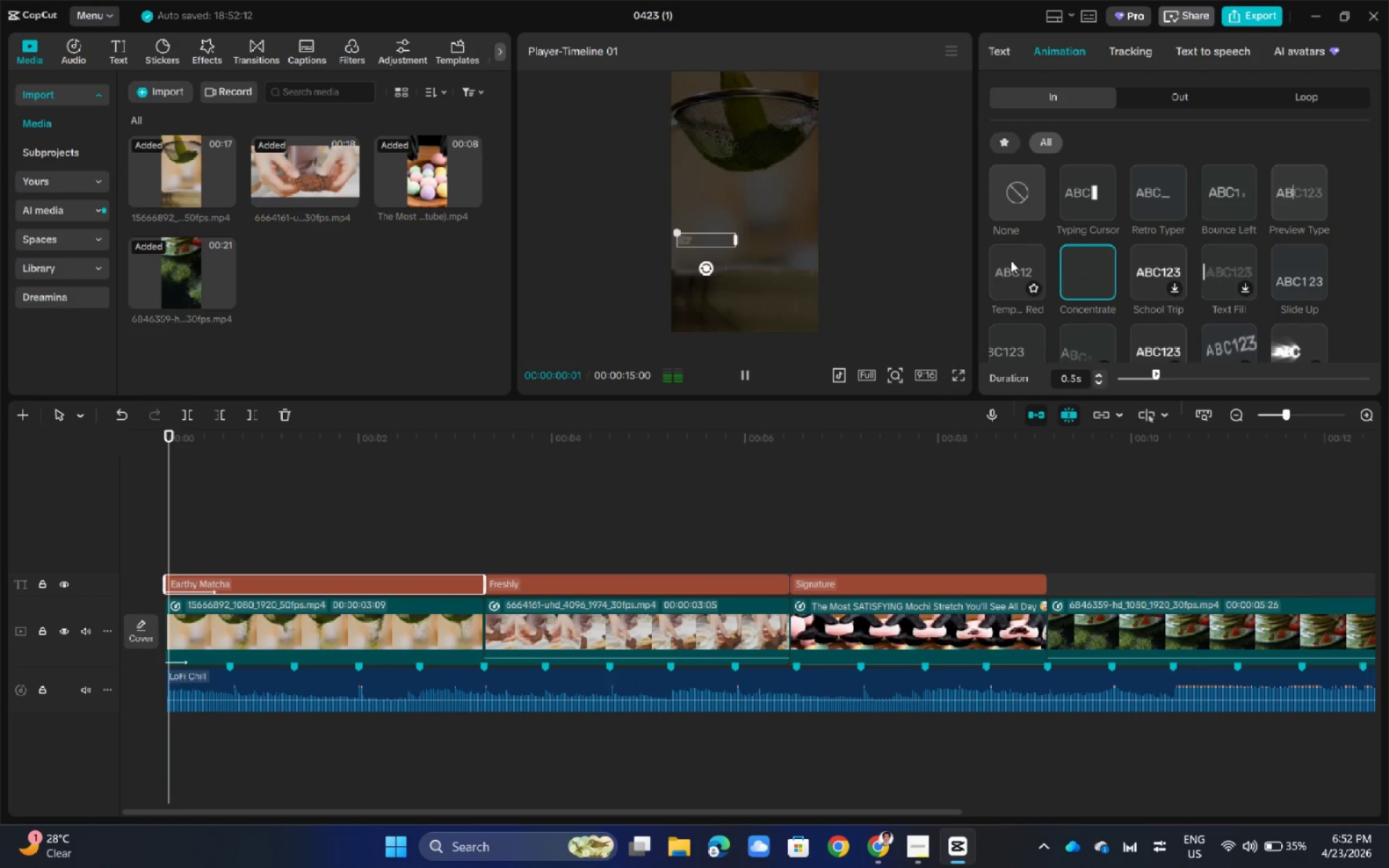 
left_click([1009, 260])
 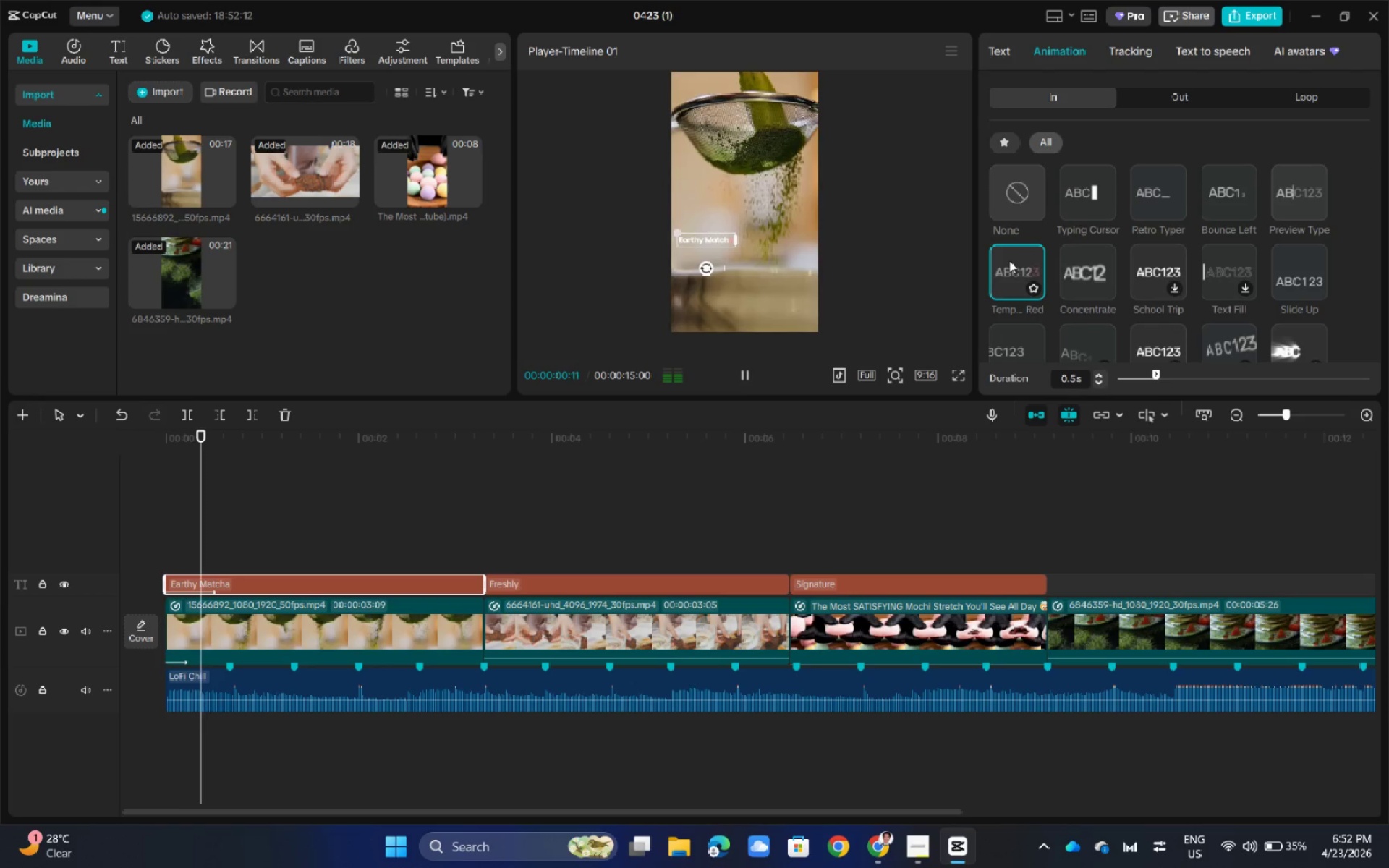 
left_click([1064, 262])
 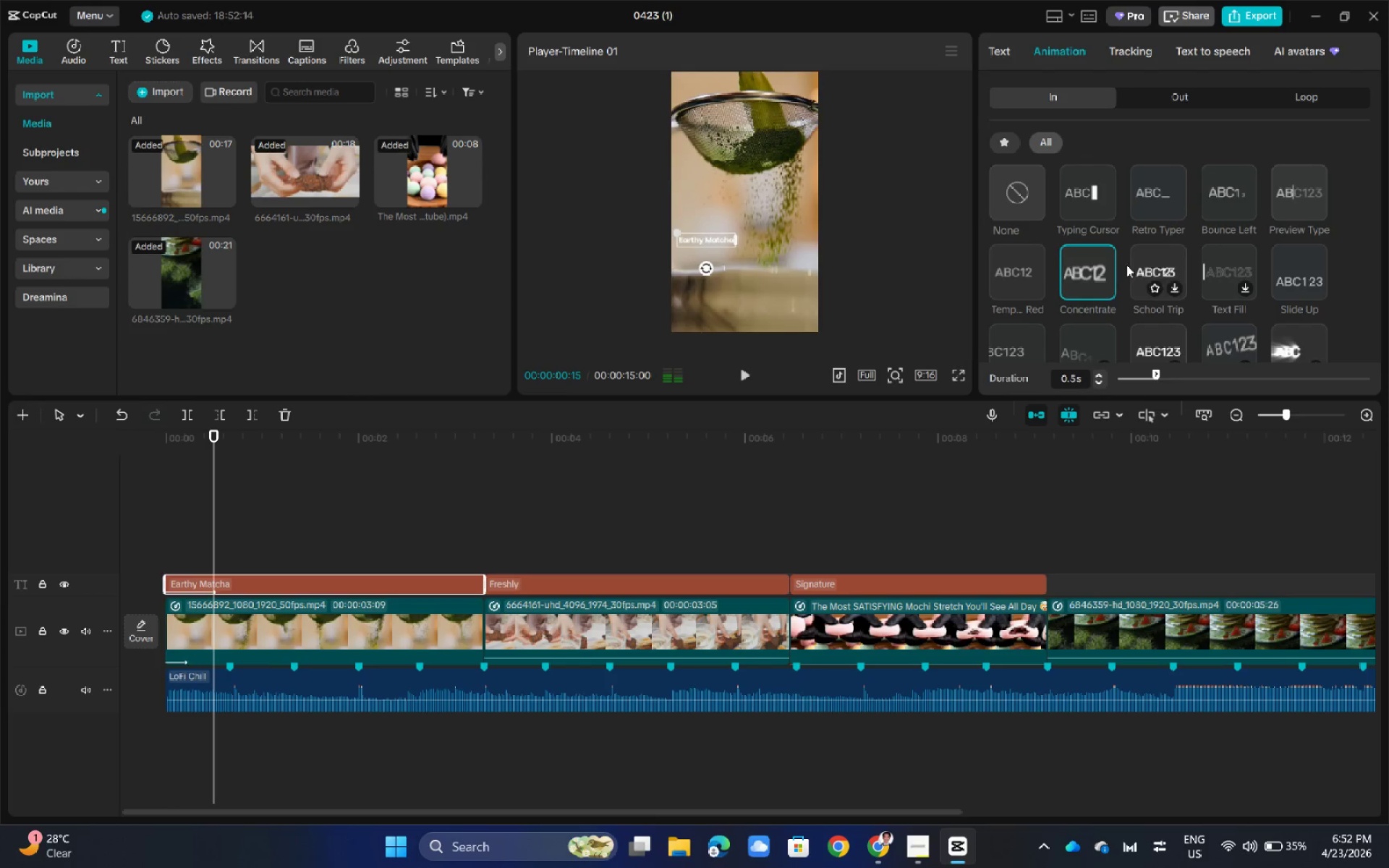 
left_click([1164, 265])
 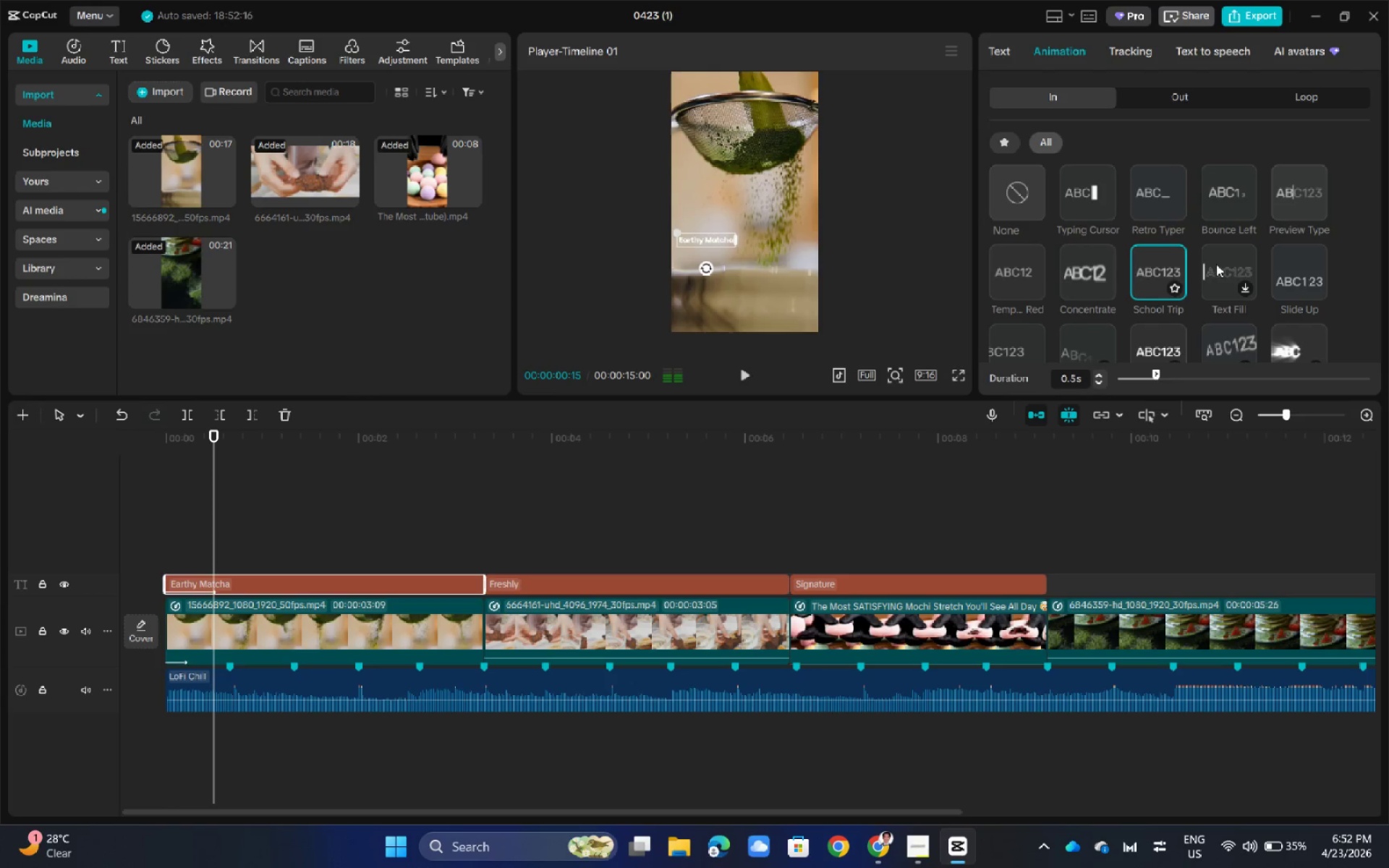 
left_click([1226, 264])
 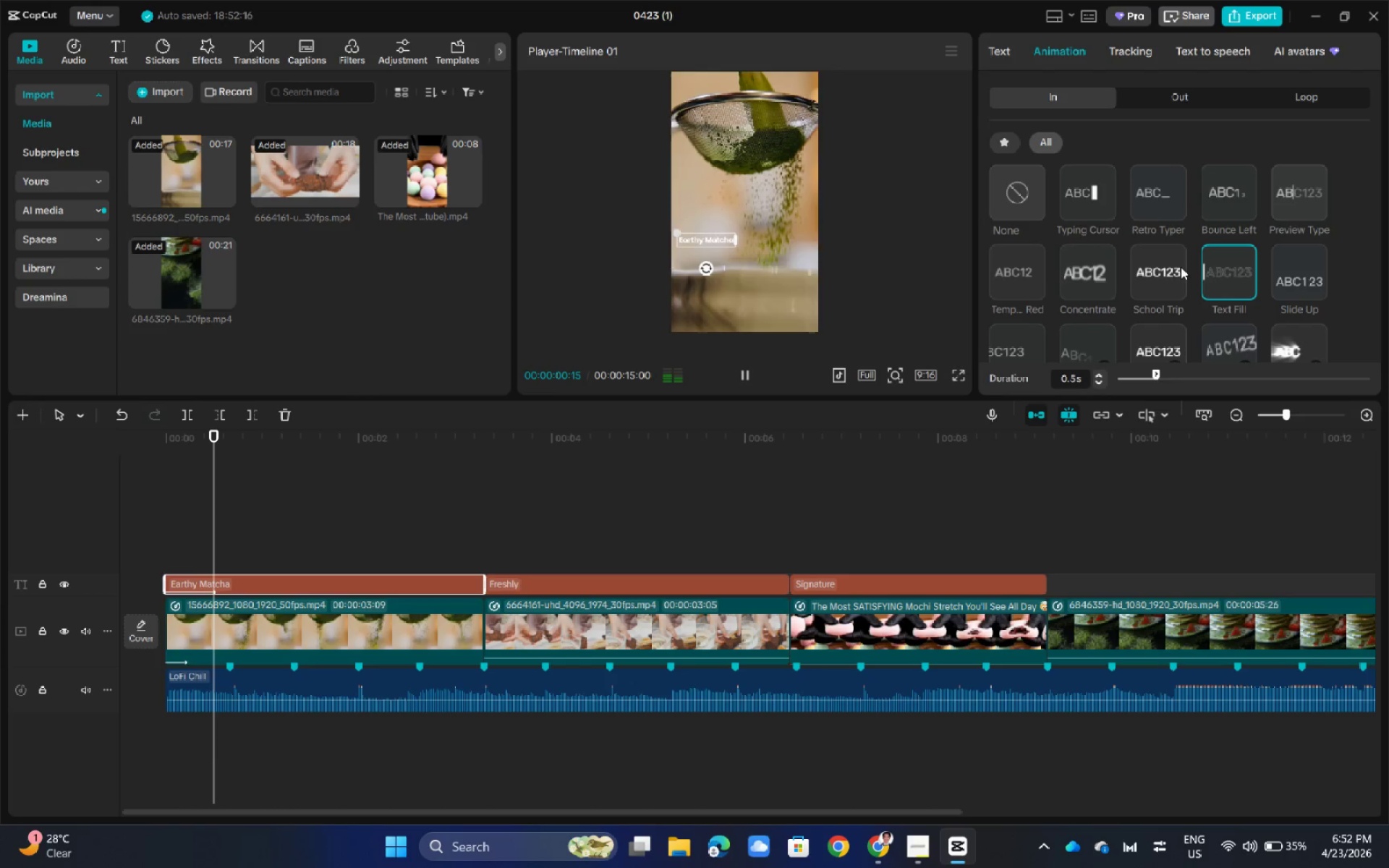 
left_click([1126, 261])
 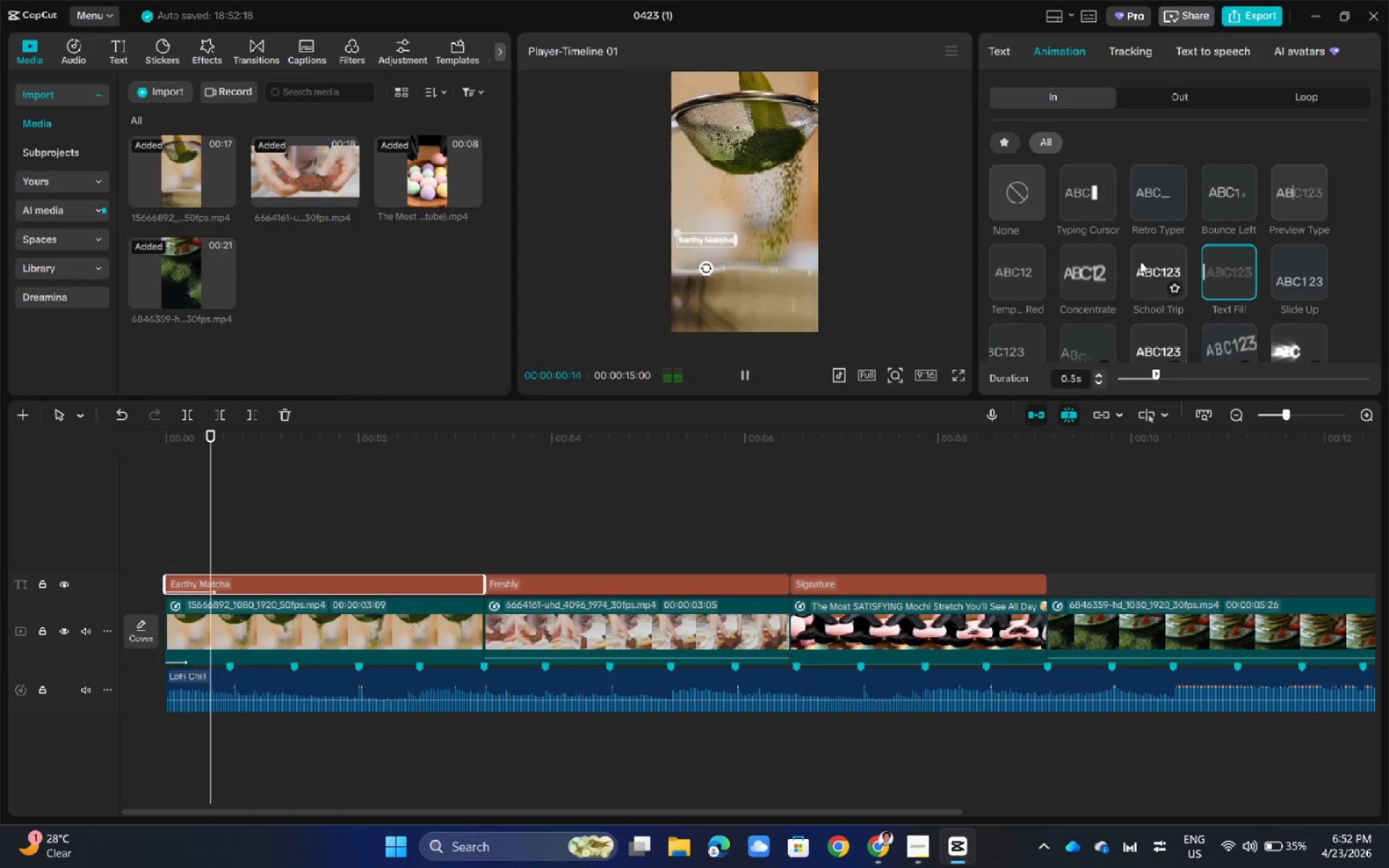 
left_click([1141, 261])
 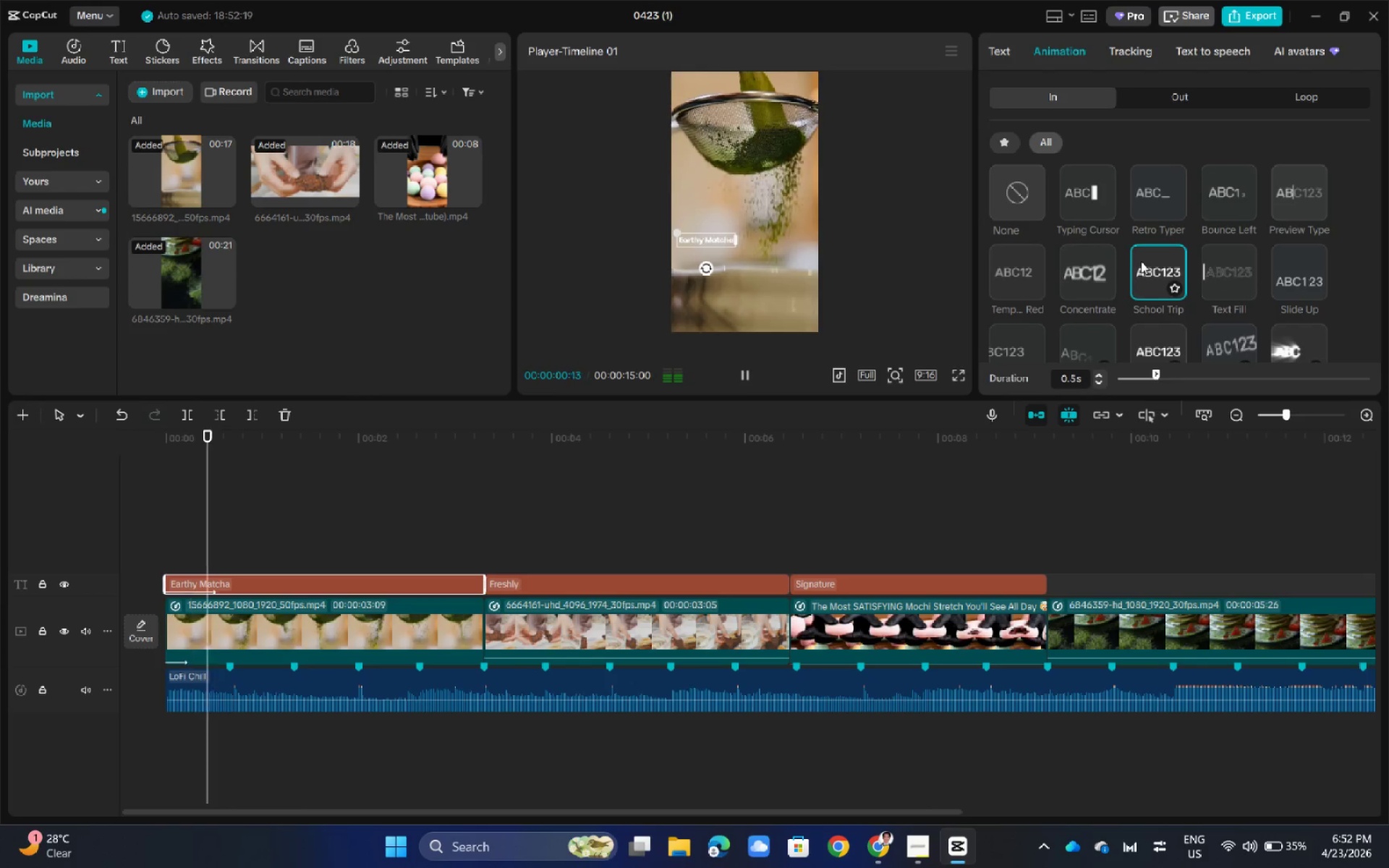 
left_click([1141, 261])
 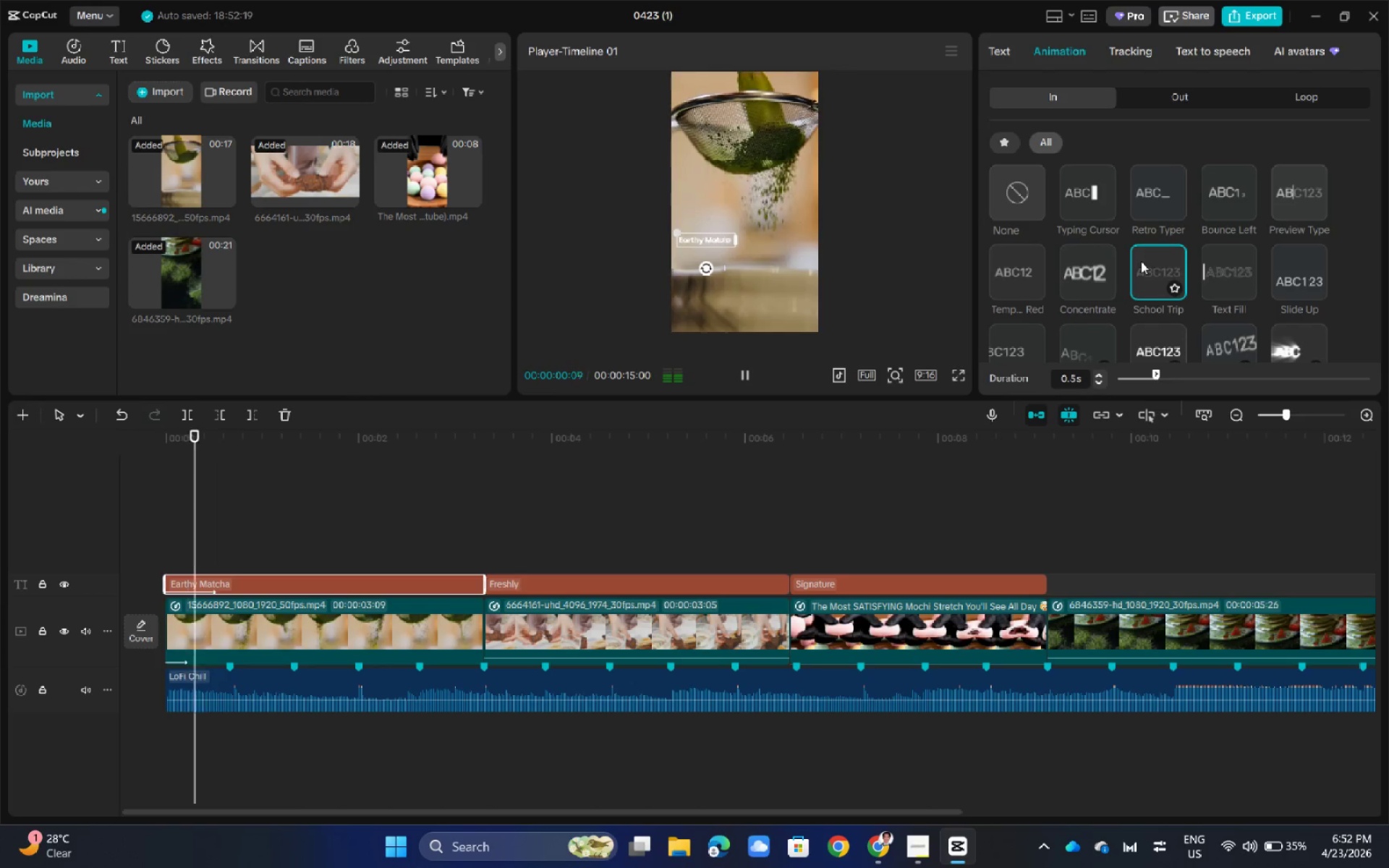 
left_click([1141, 261])
 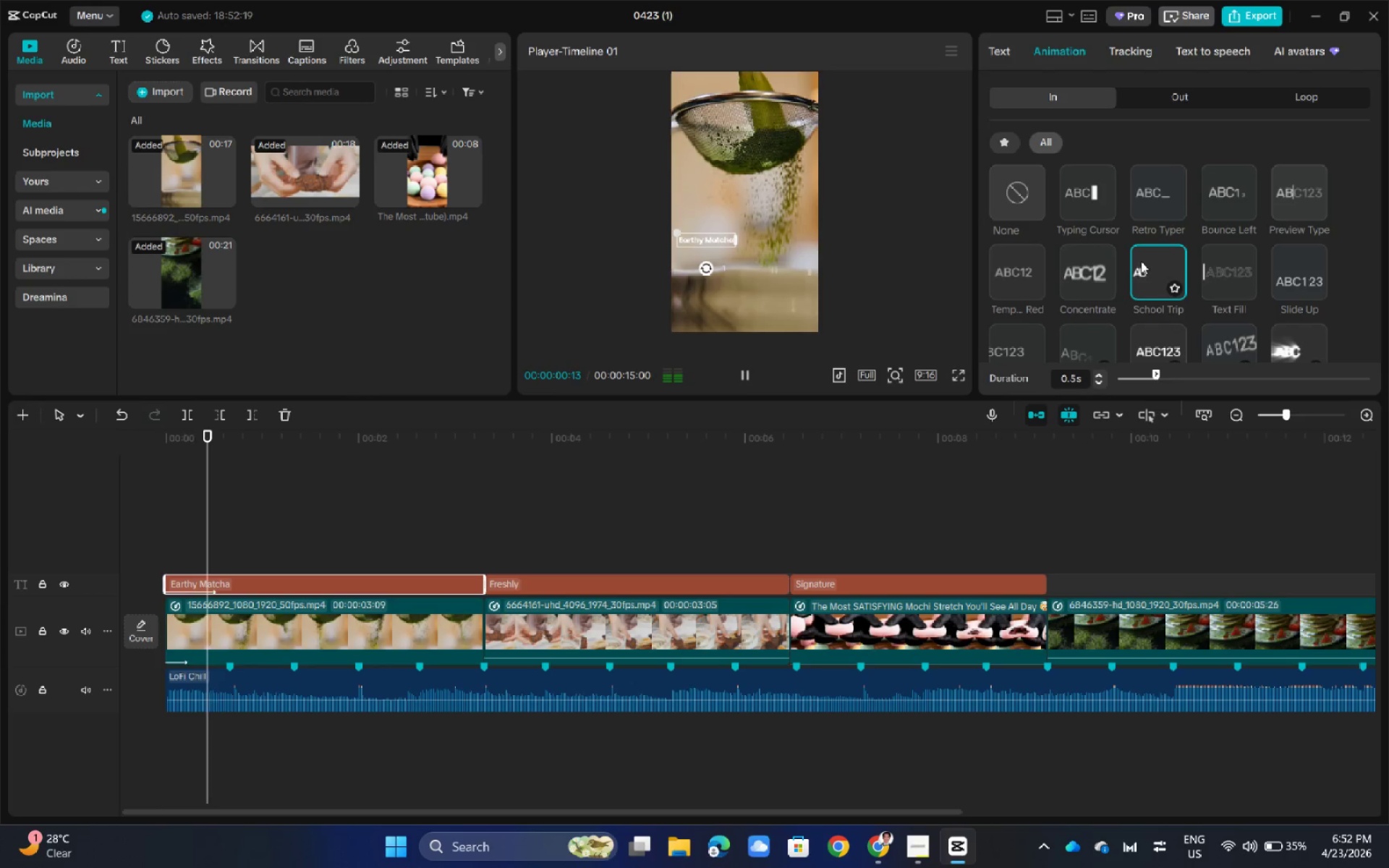 
left_click([1141, 261])
 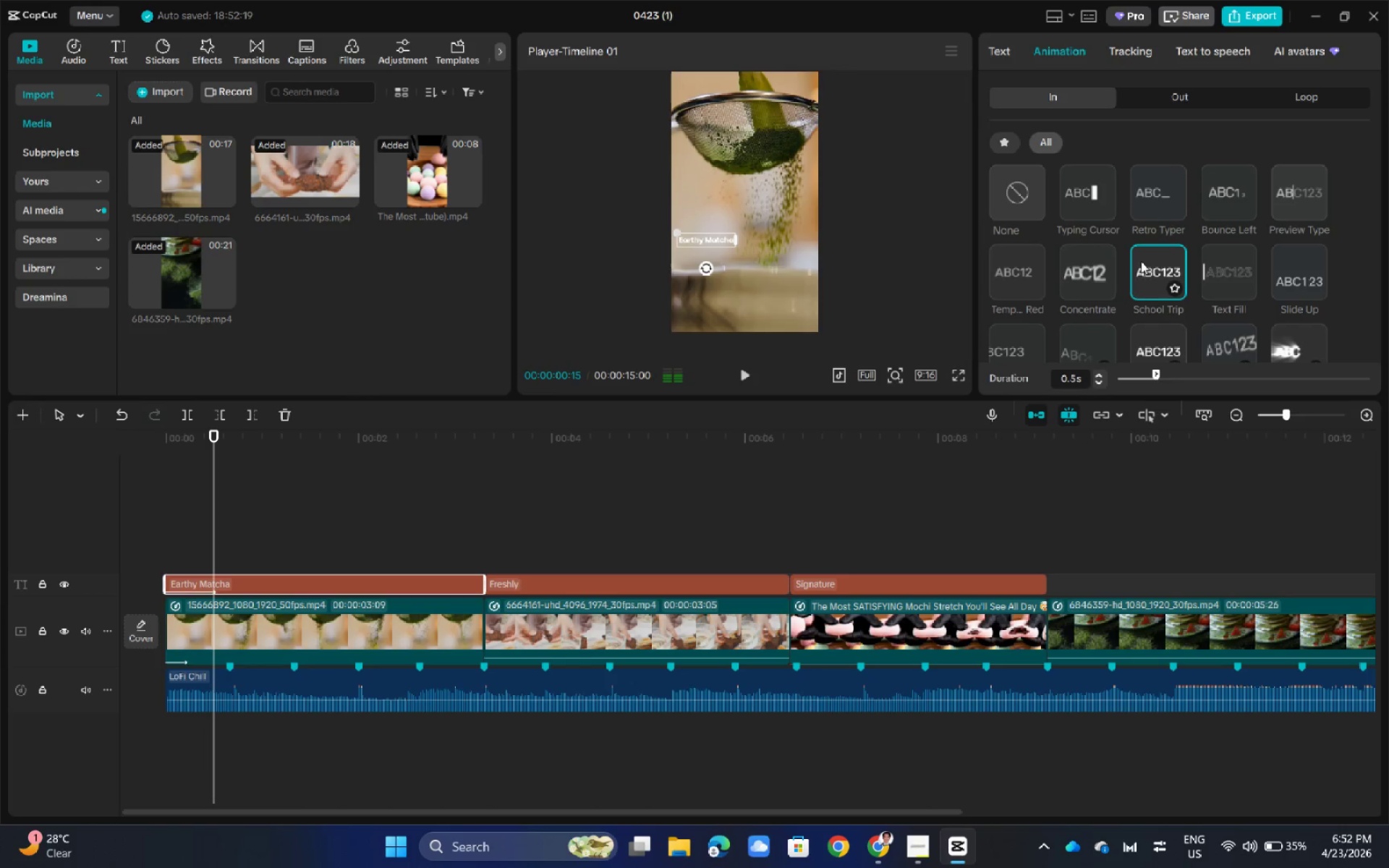 
left_click([1141, 261])
 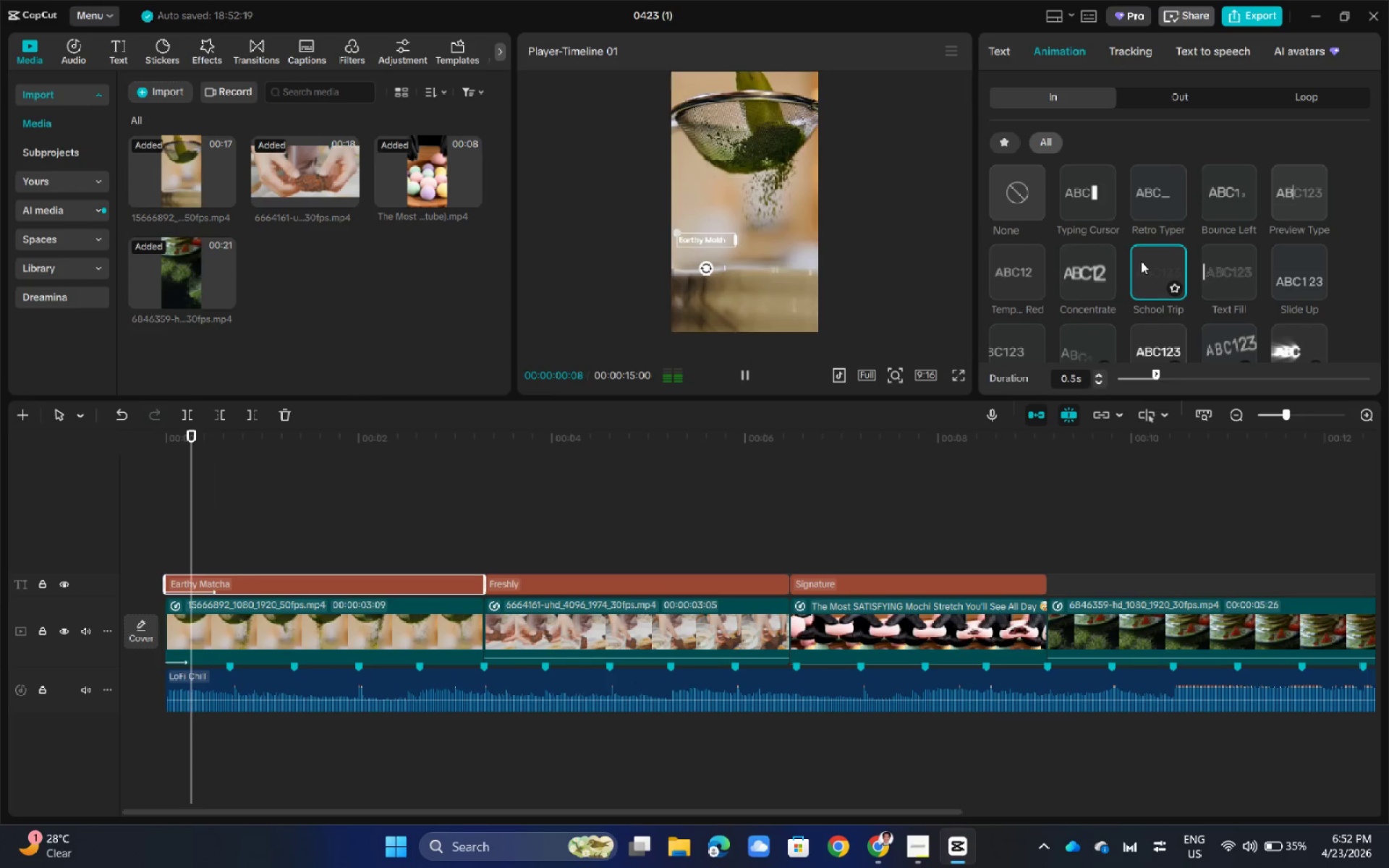 
left_click([1141, 261])
 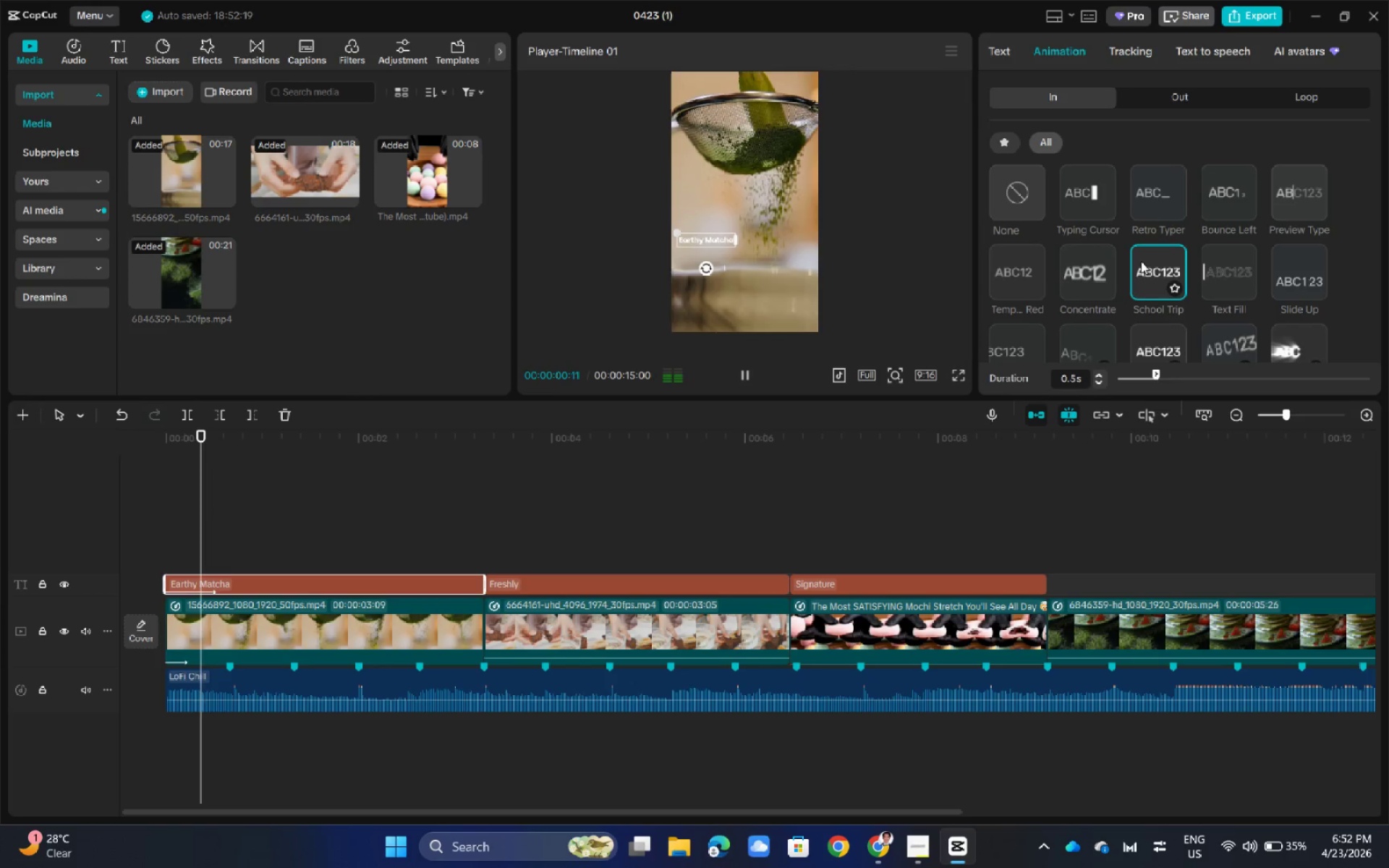 
left_click([1141, 261])
 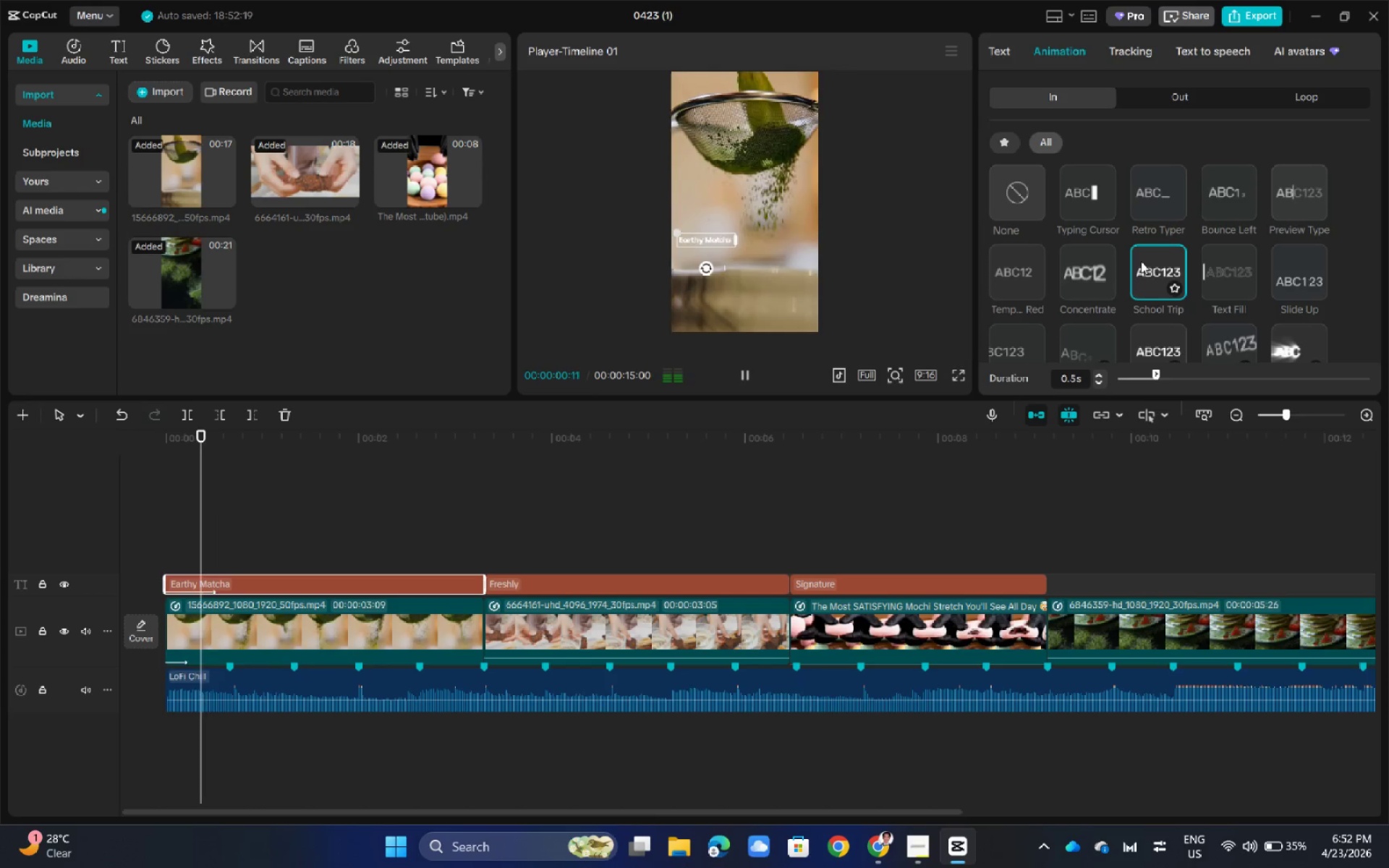 
left_click([1141, 261])
 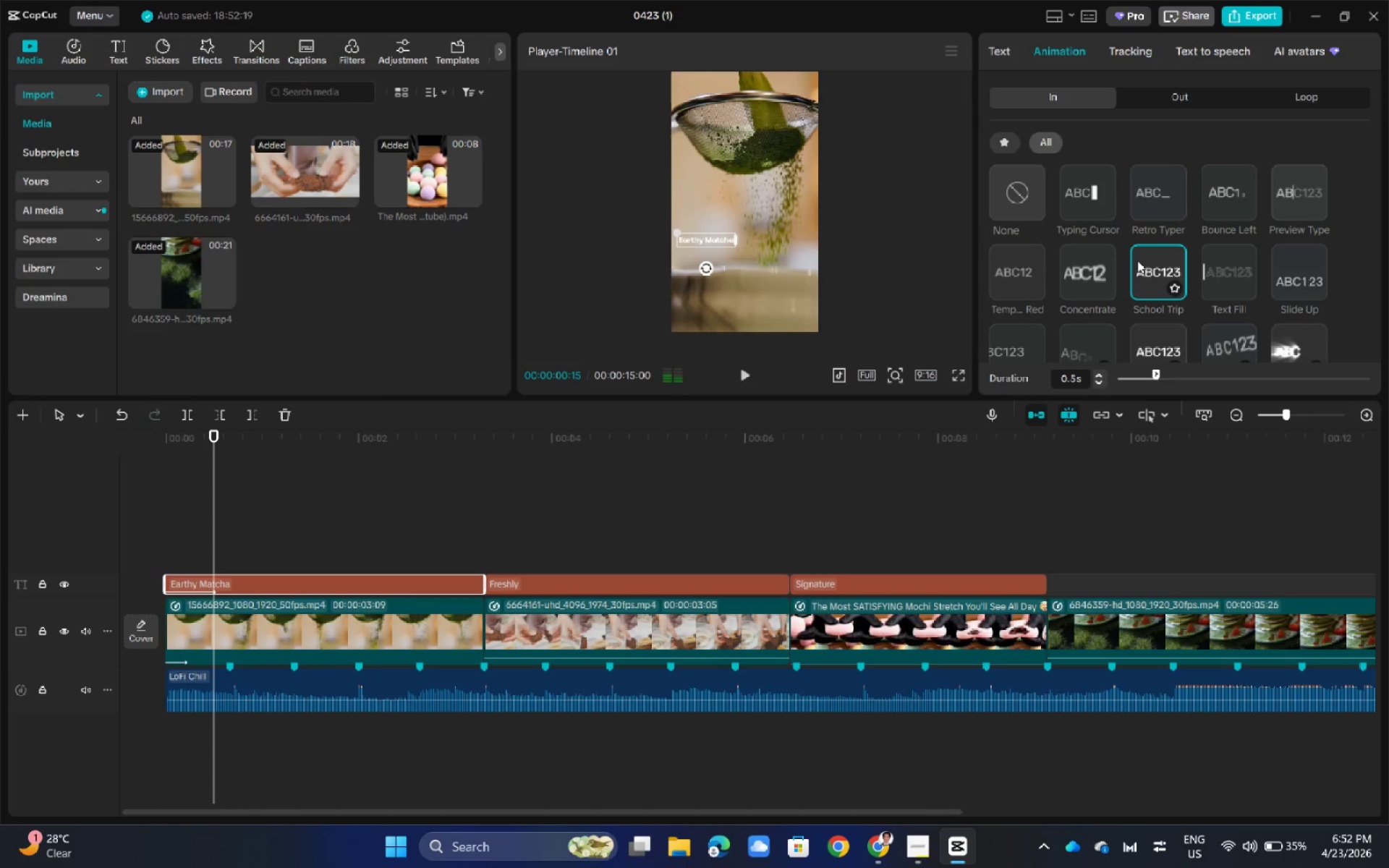 
wait(5.64)
 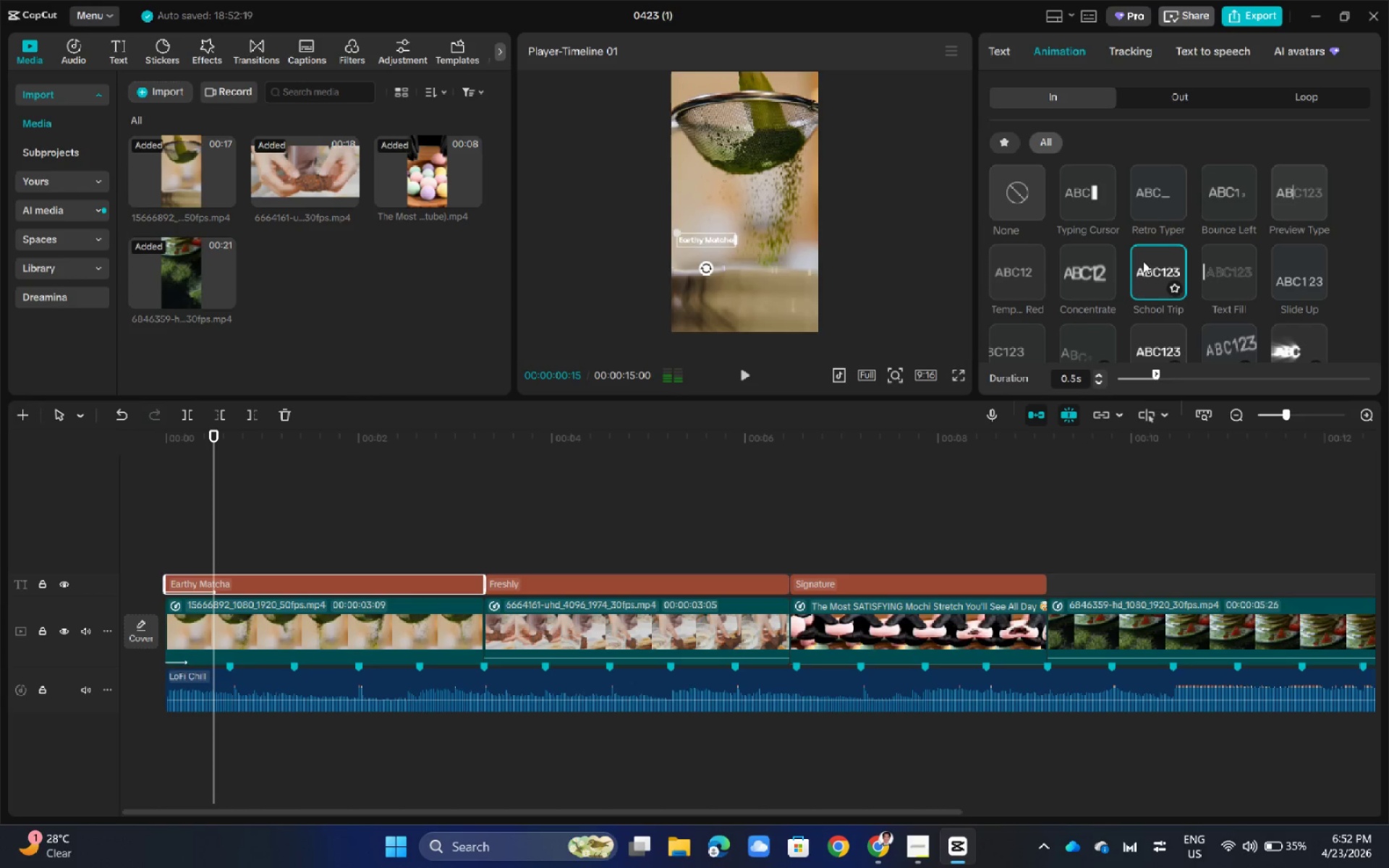 
scroll: coordinate [1173, 278], scroll_direction: down, amount: 5.0
 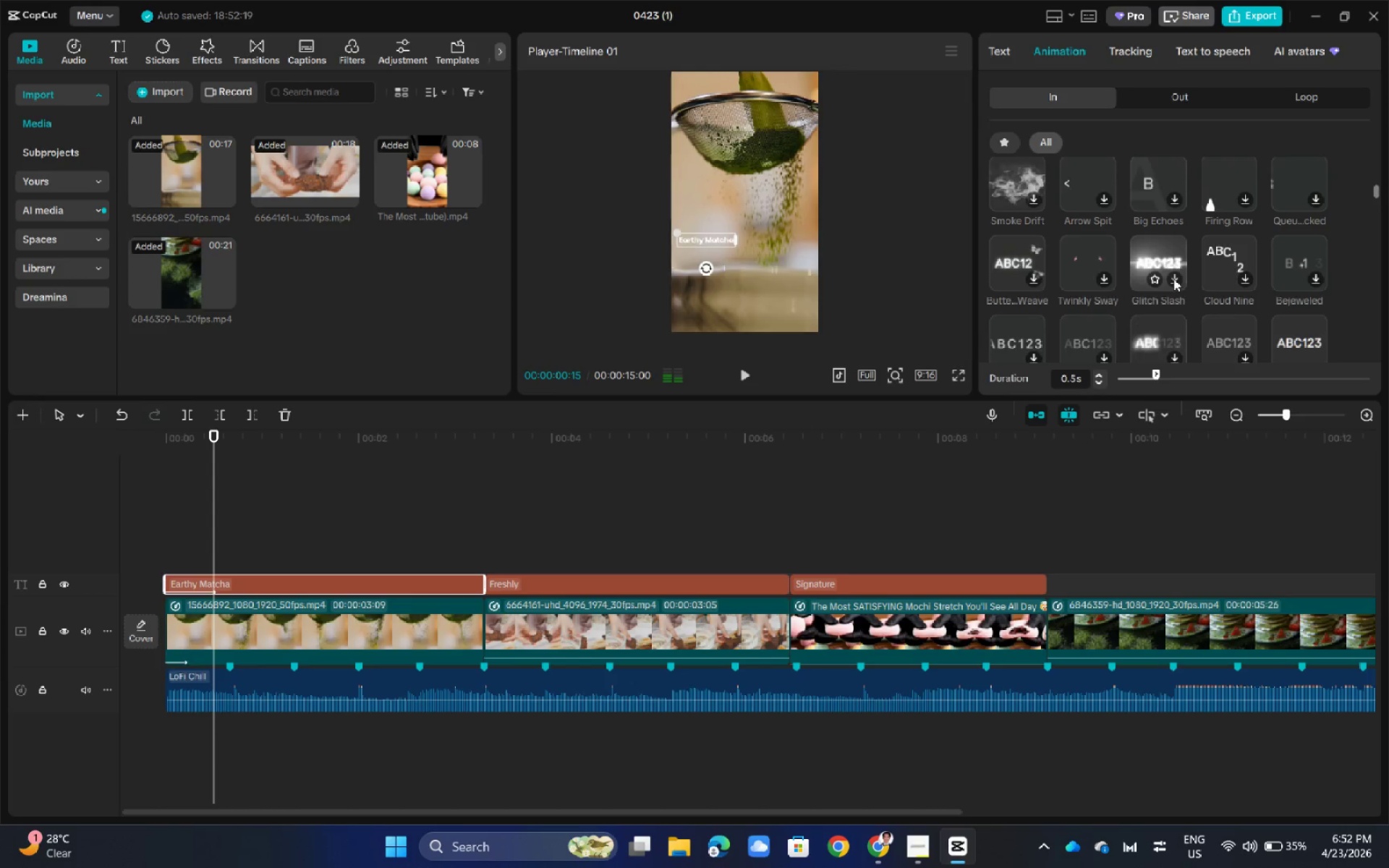 
scroll: coordinate [1173, 278], scroll_direction: up, amount: 1.0
 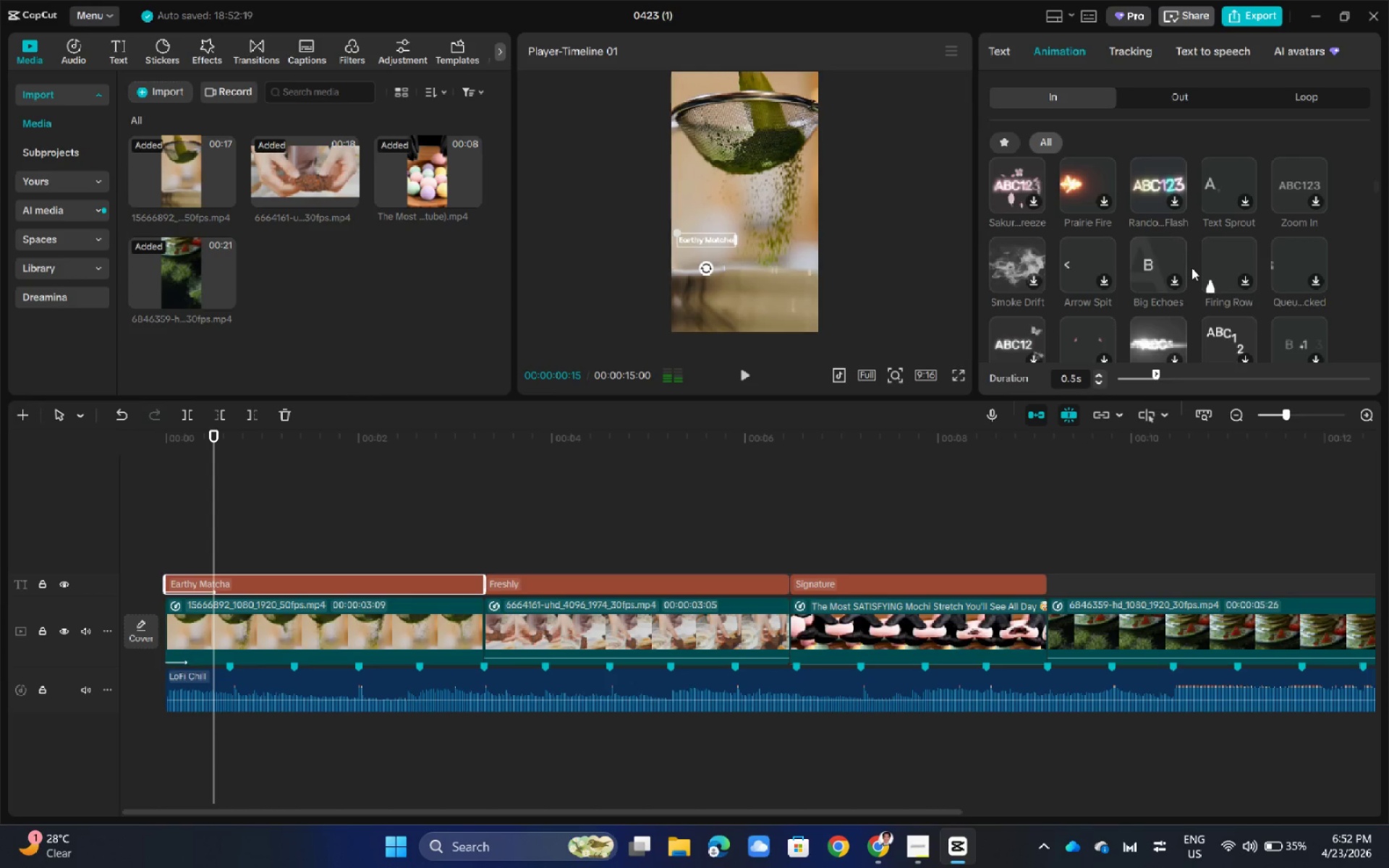 
scroll: coordinate [1172, 265], scroll_direction: down, amount: 5.0
 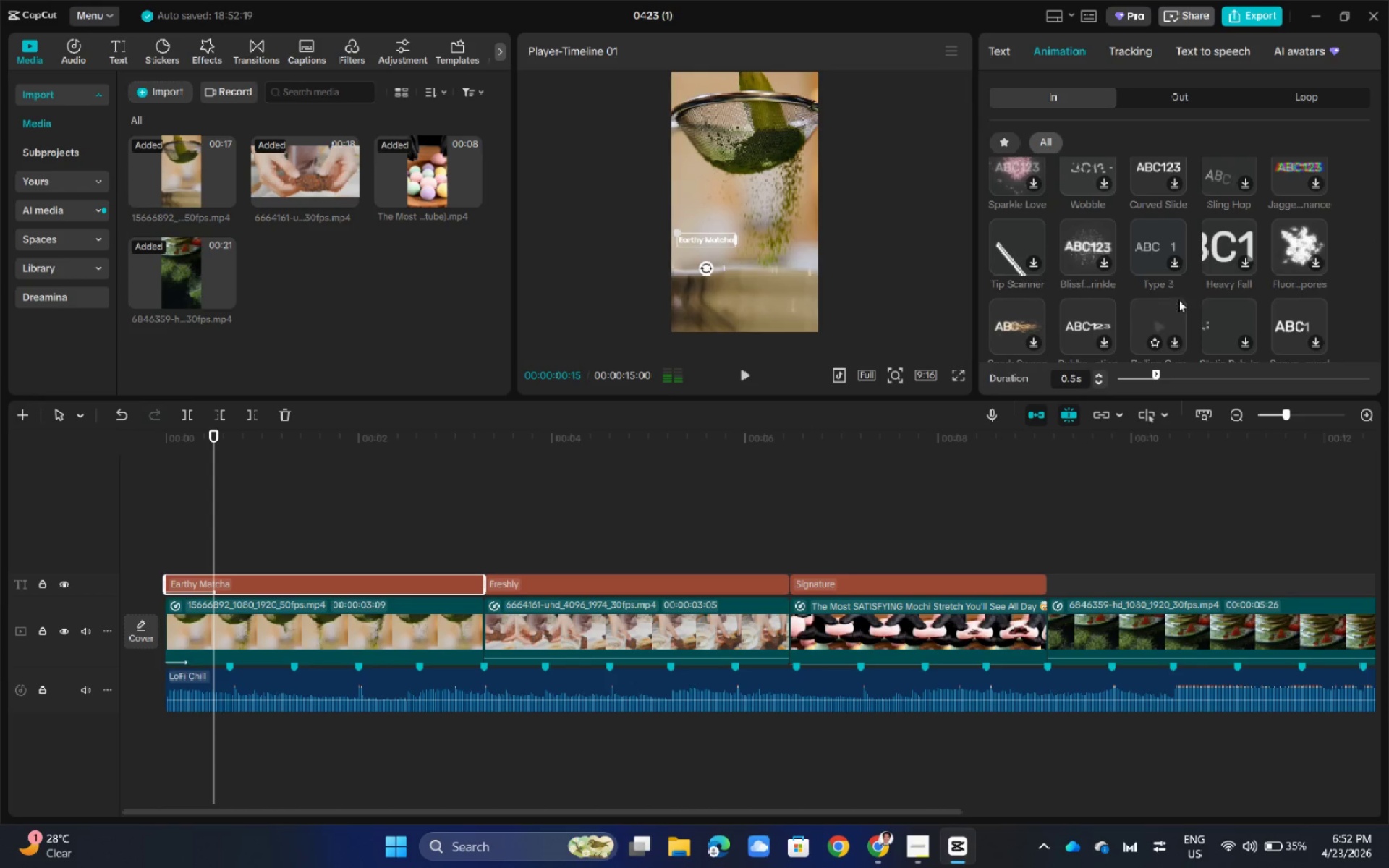 
left_click([1155, 229])
 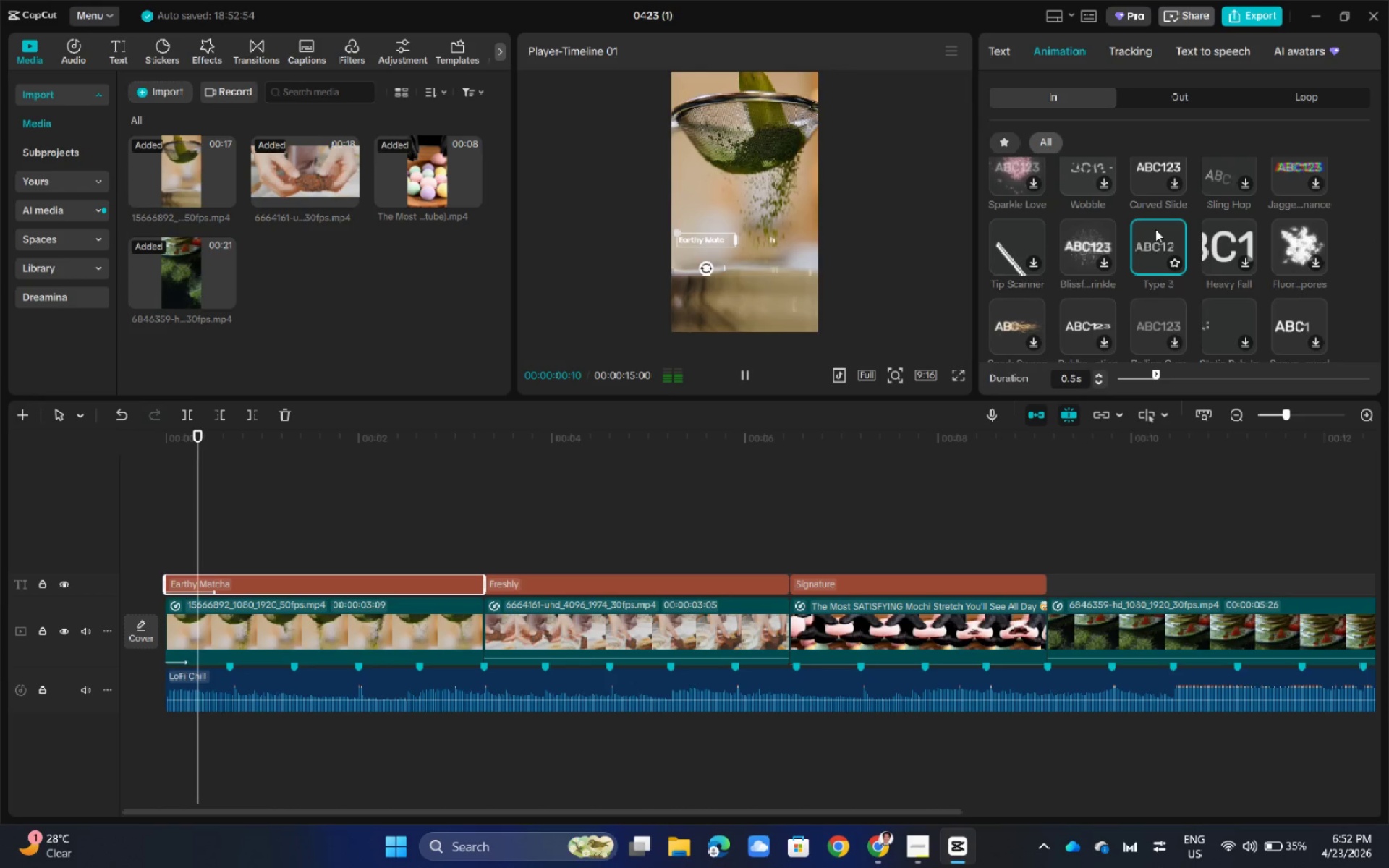 
left_click([1155, 229])
 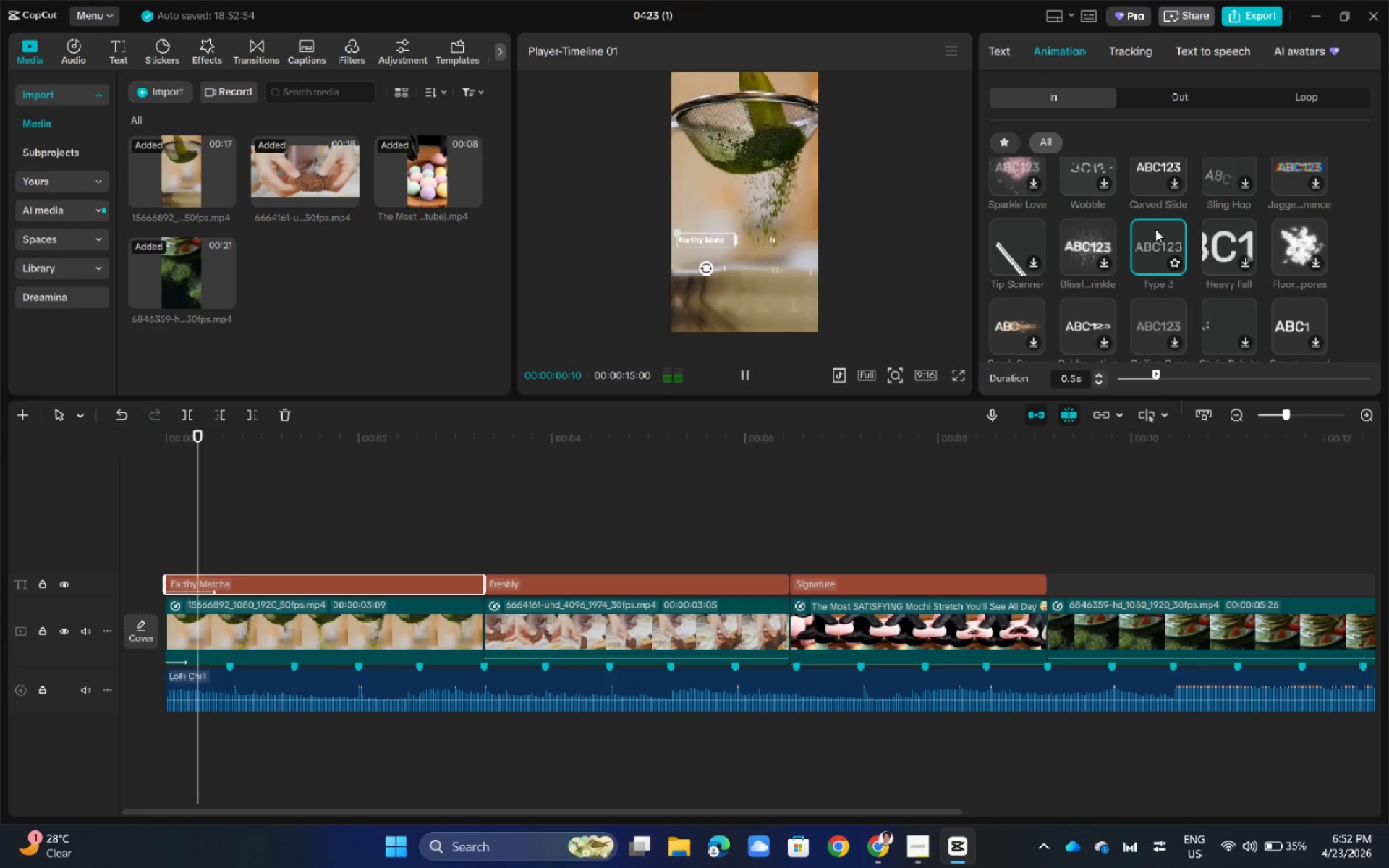 
left_click([1155, 229])
 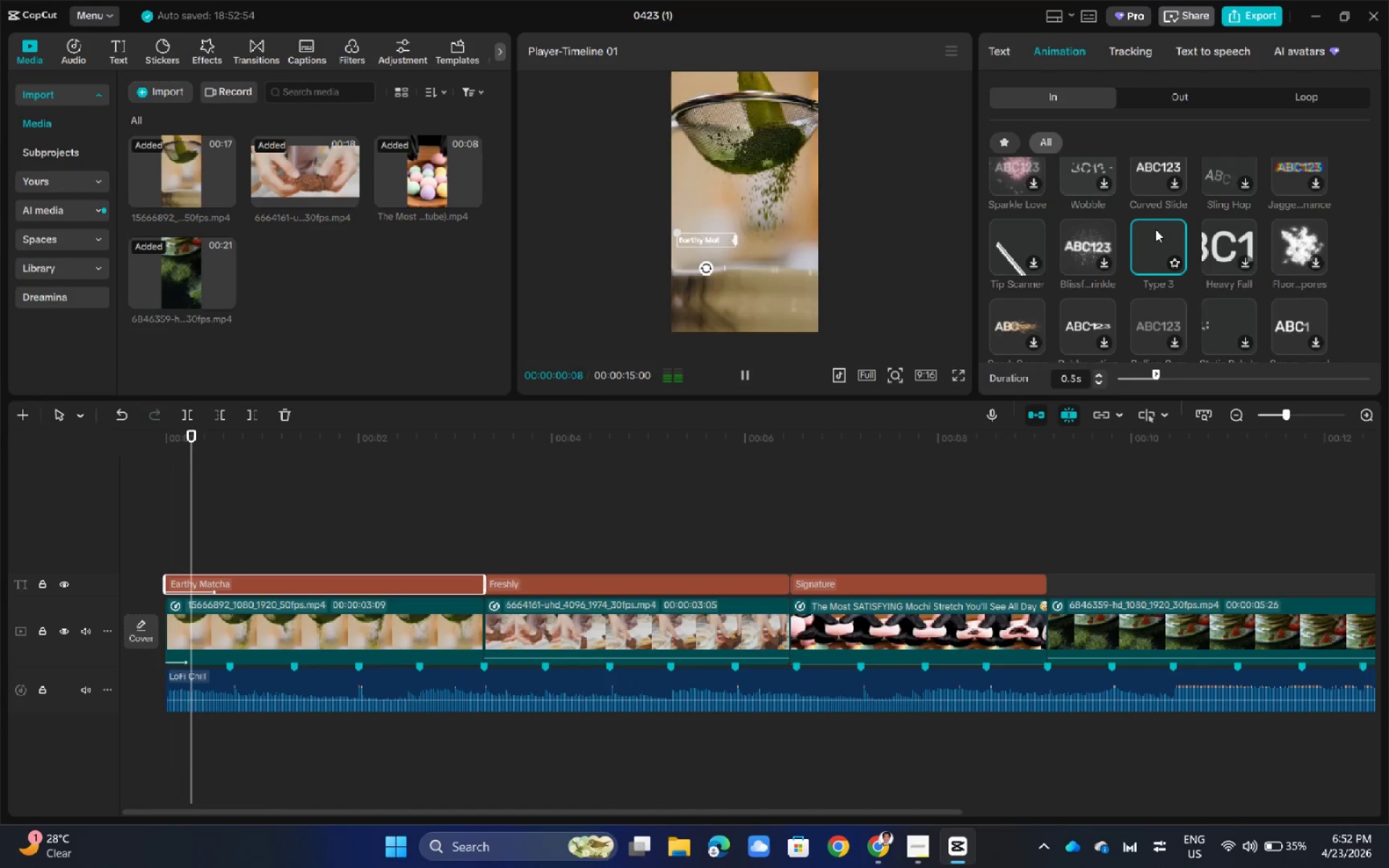 
left_click([1155, 229])
 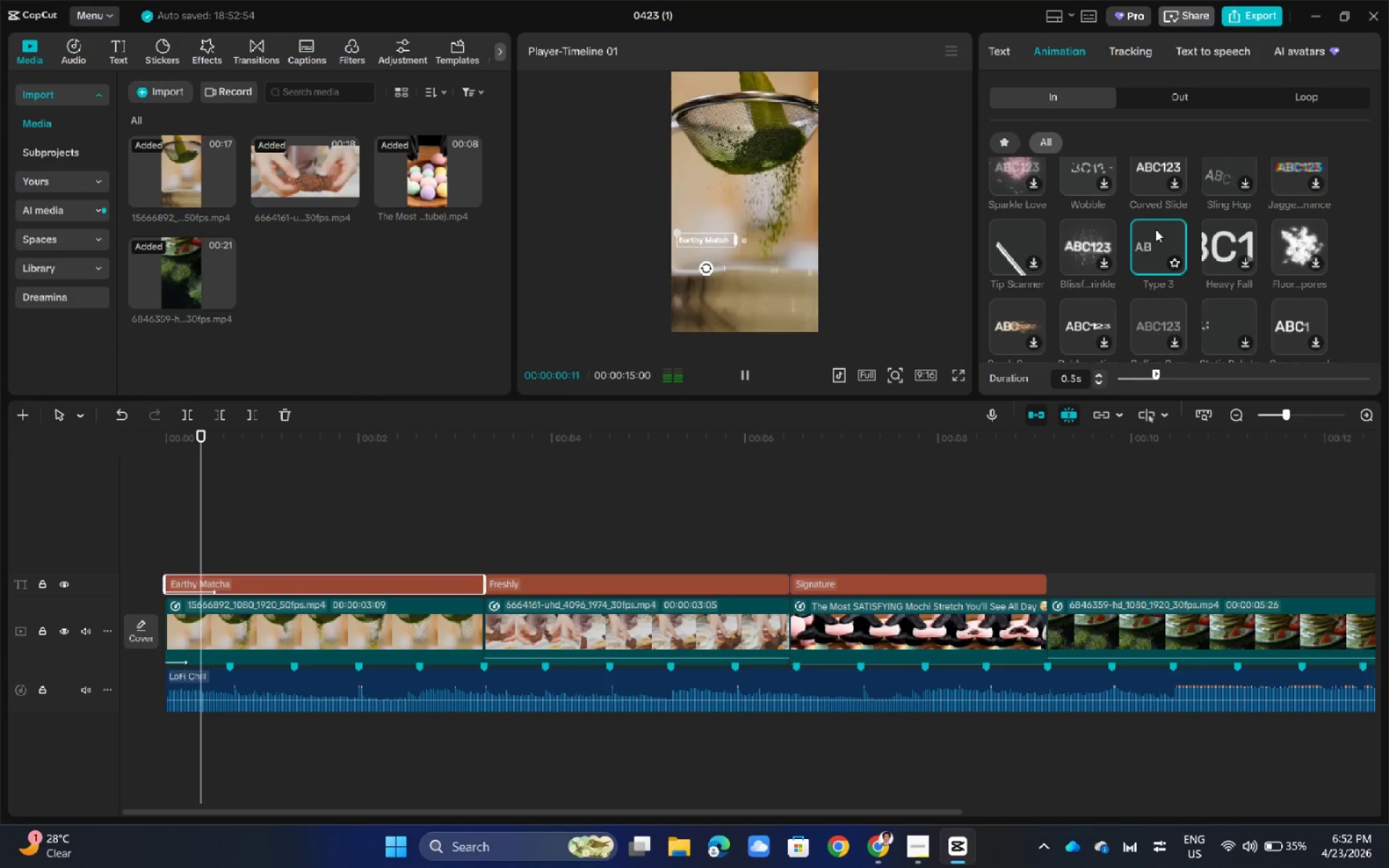 
left_click([1155, 229])
 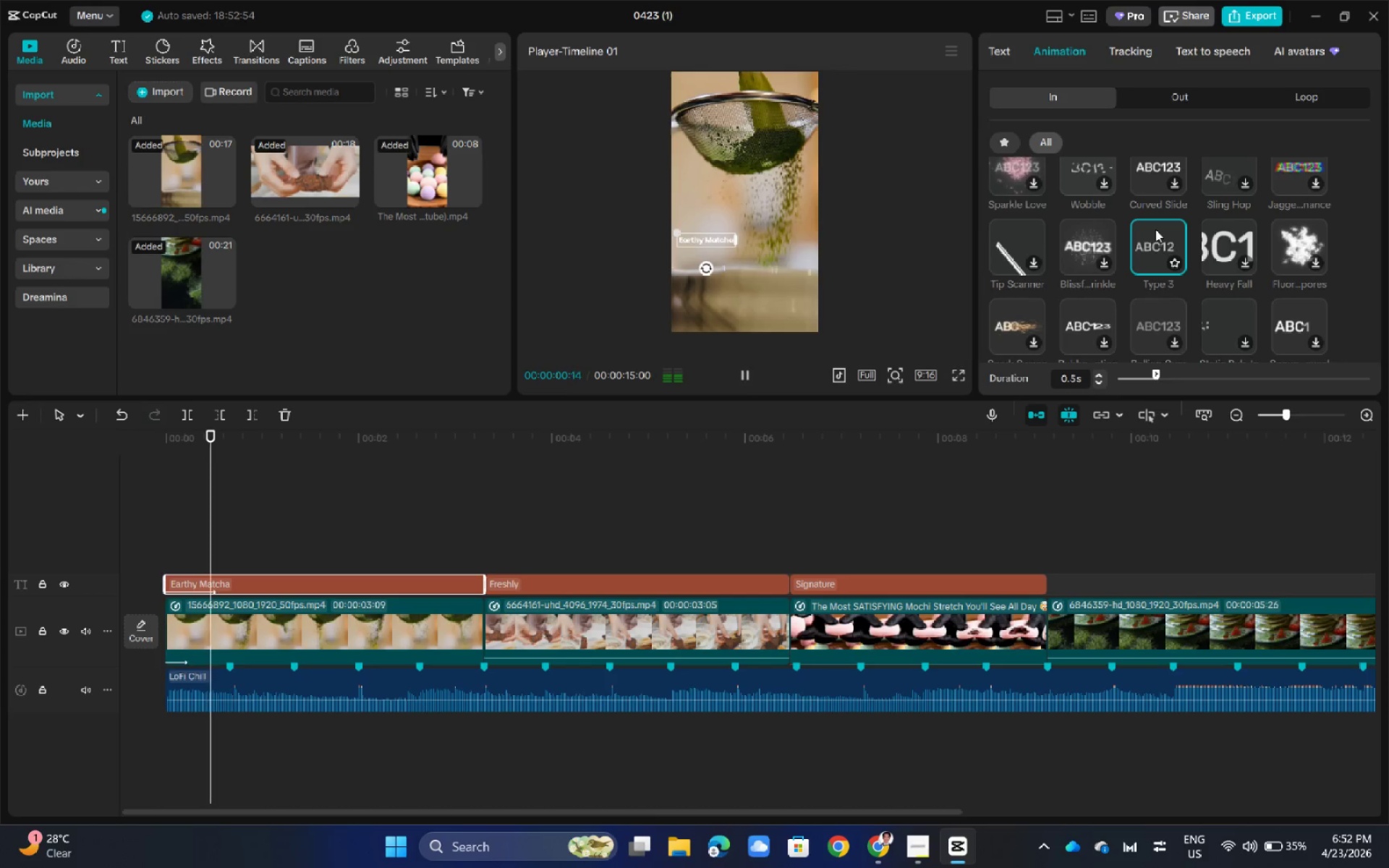 
left_click([1155, 229])
 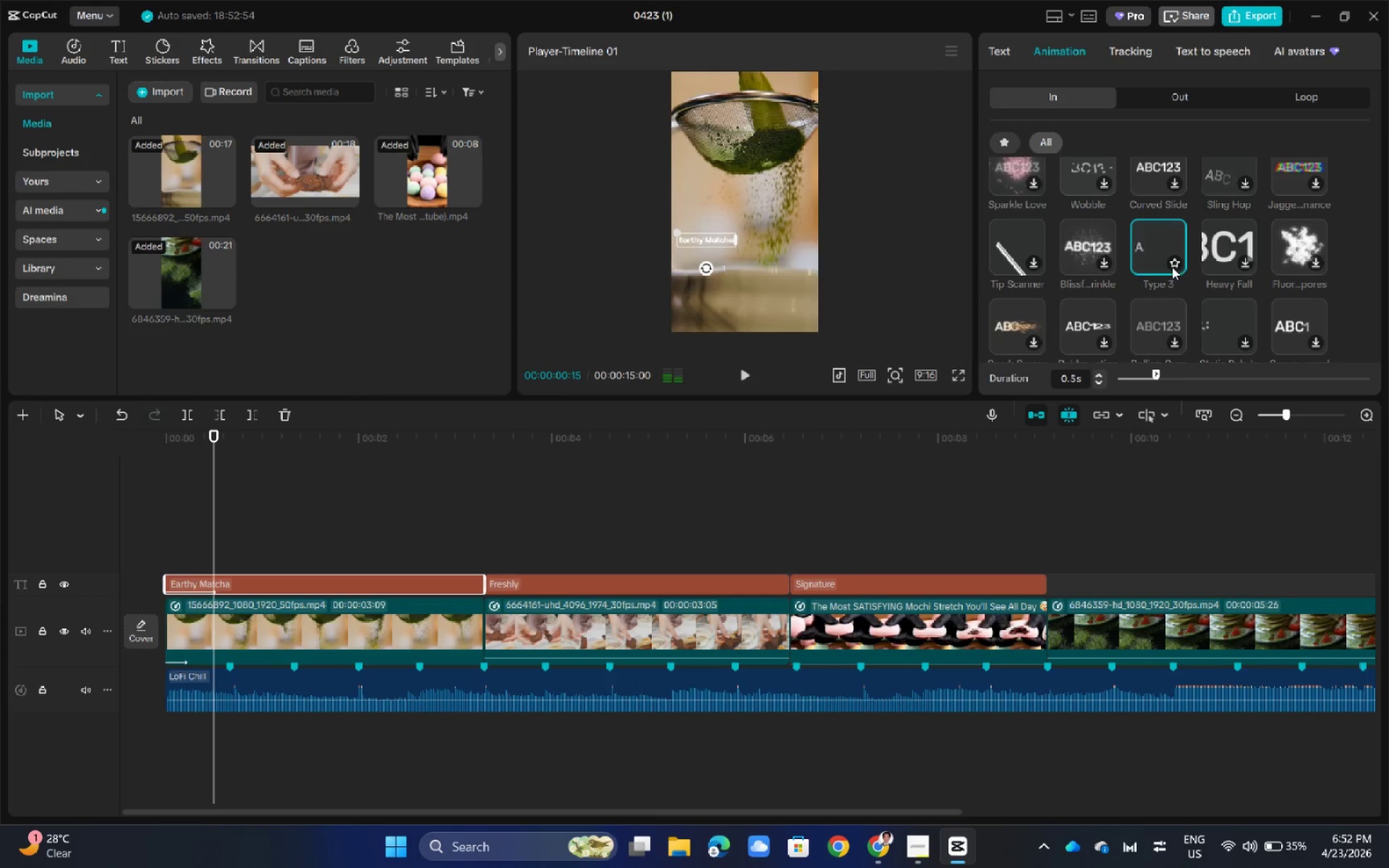 
left_click([1171, 264])
 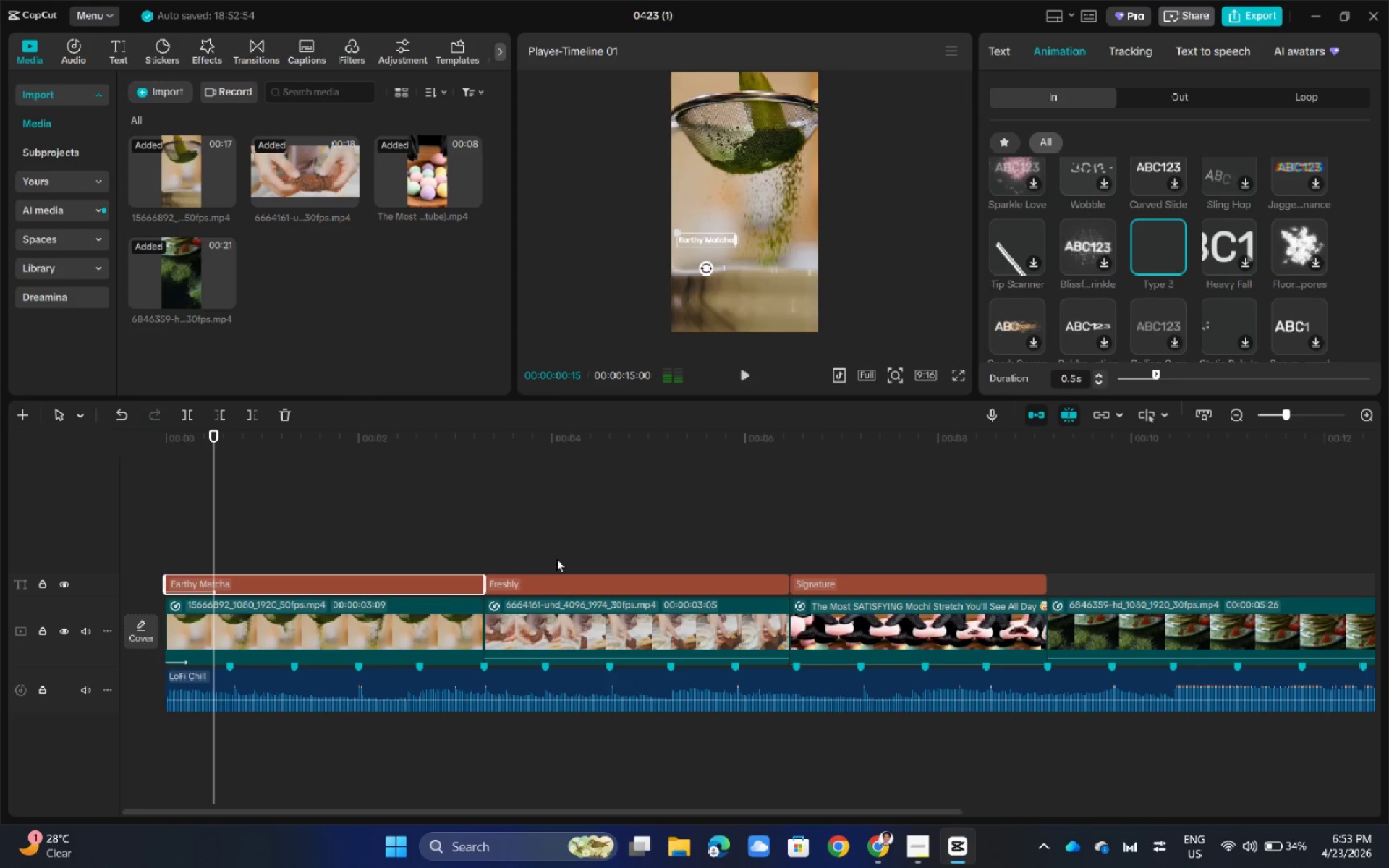 
left_click([422, 580])
 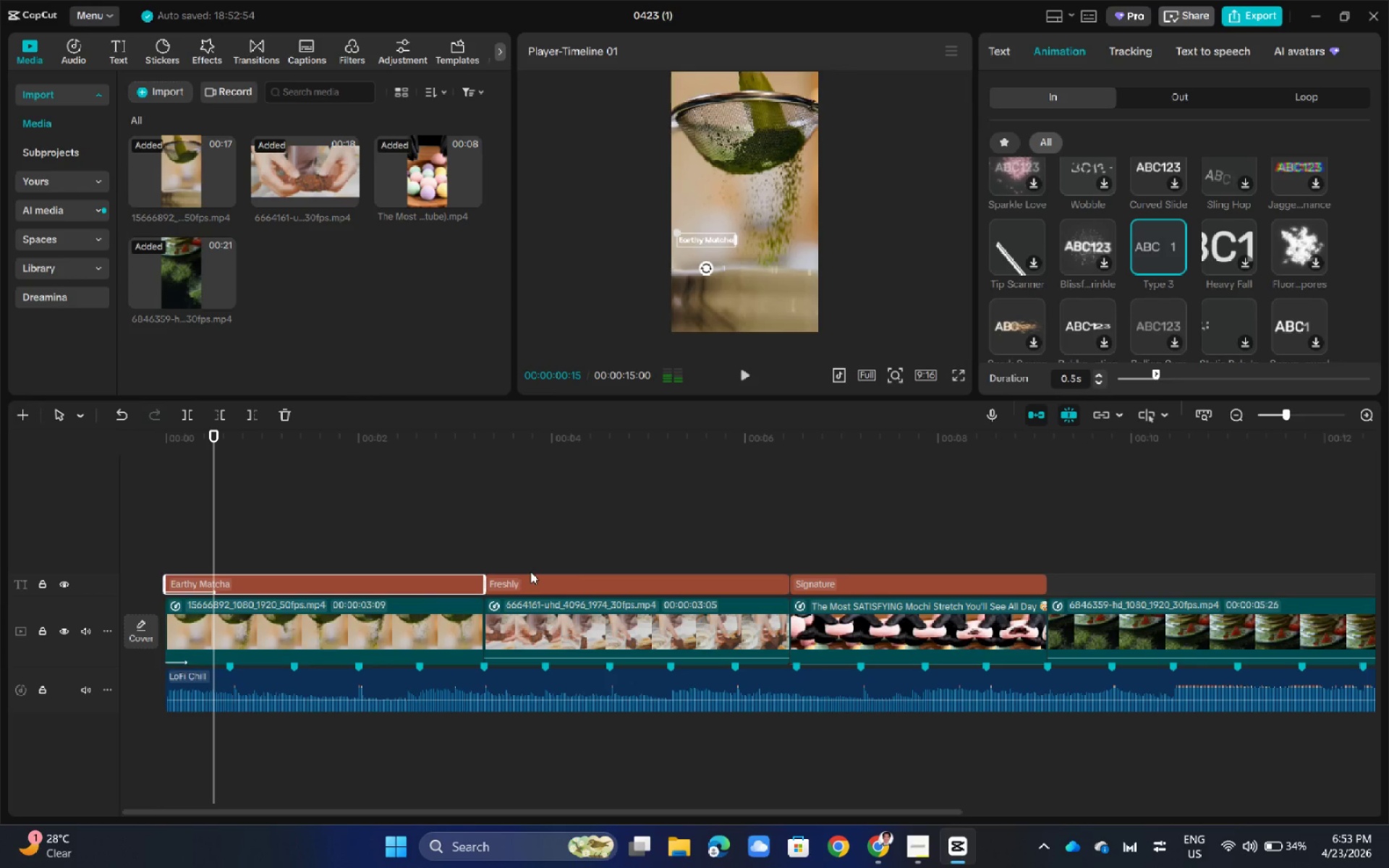 
left_click([531, 578])
 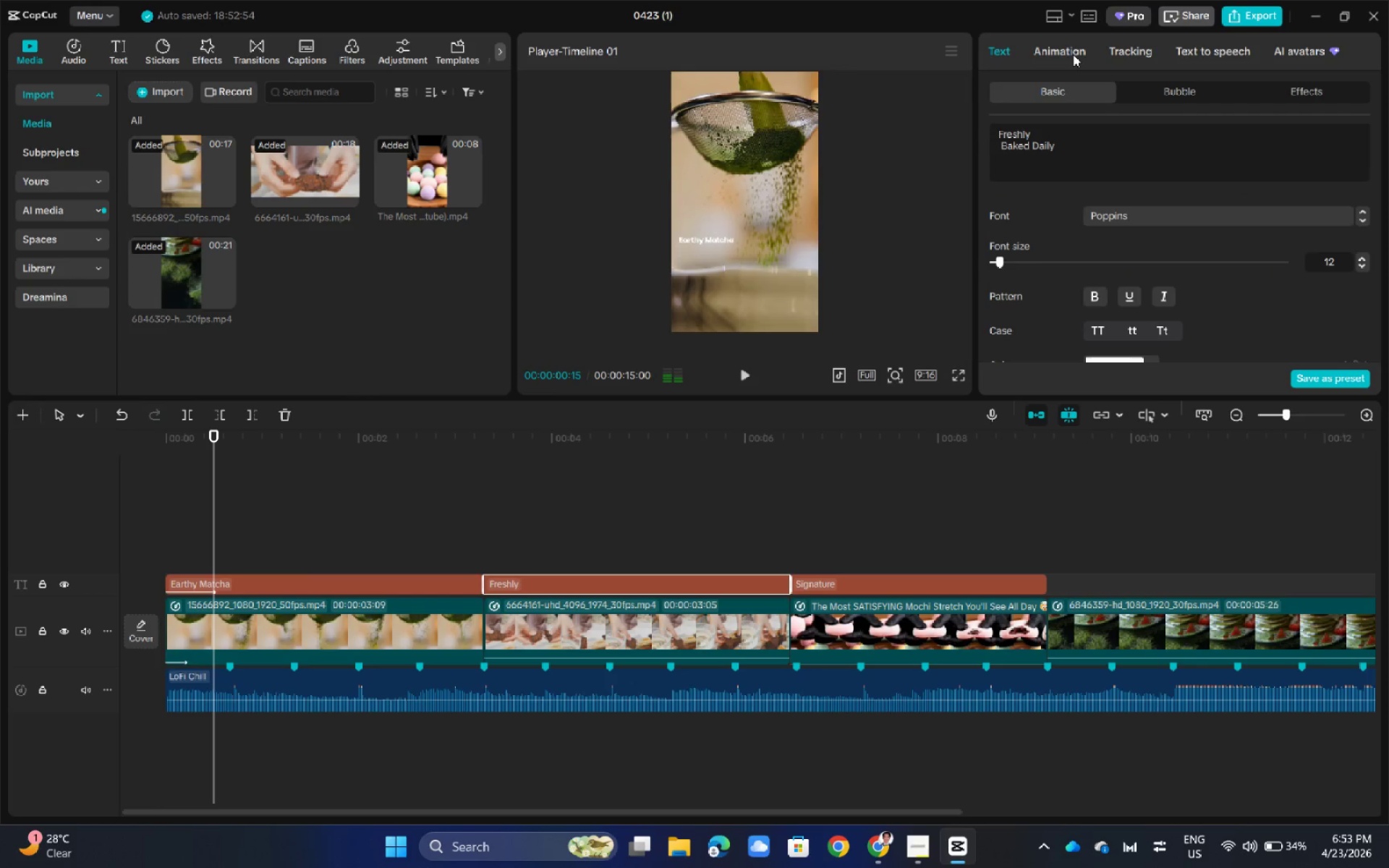 
left_click([1061, 54])
 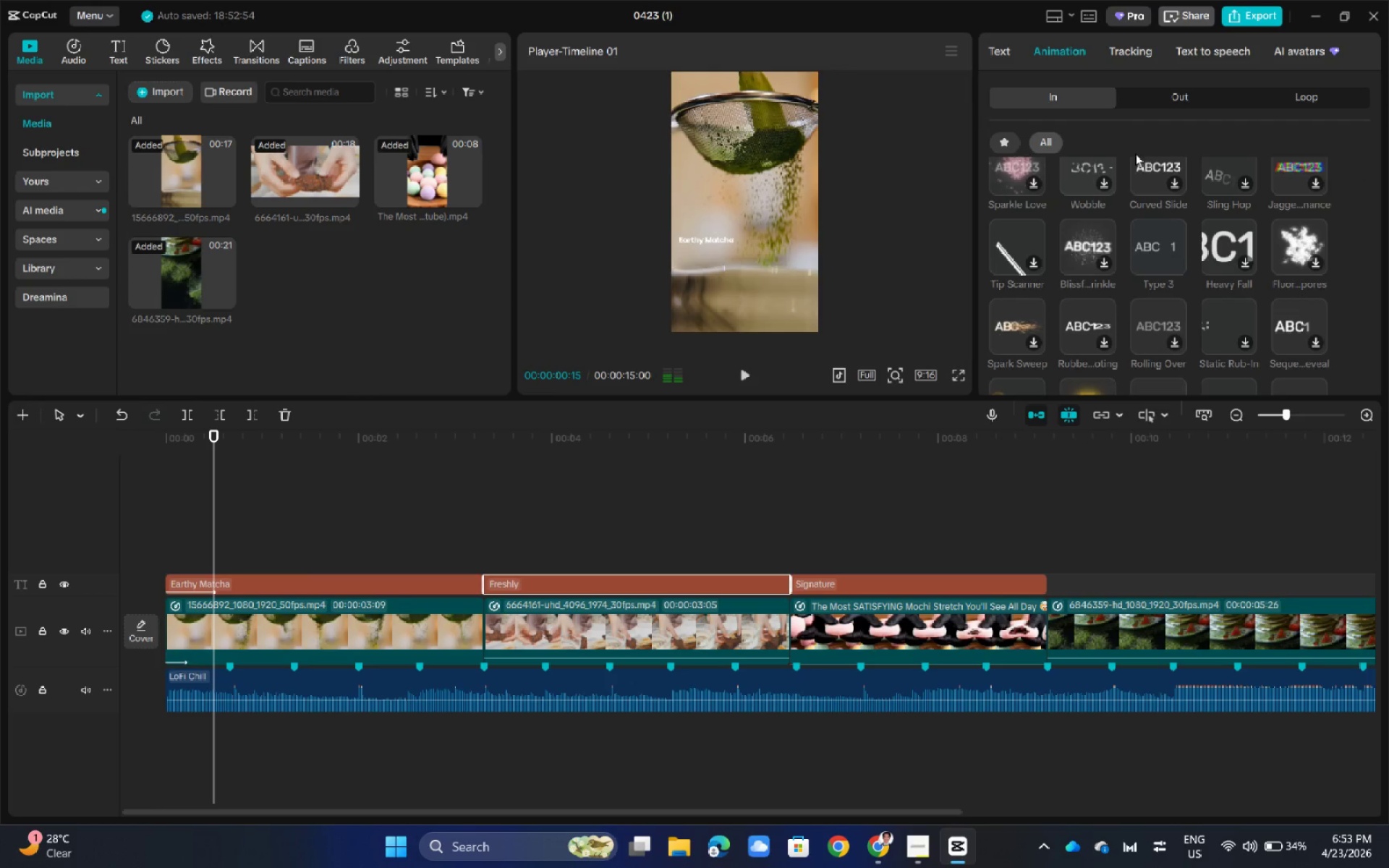 
scroll: coordinate [1185, 297], scroll_direction: up, amount: 23.0
 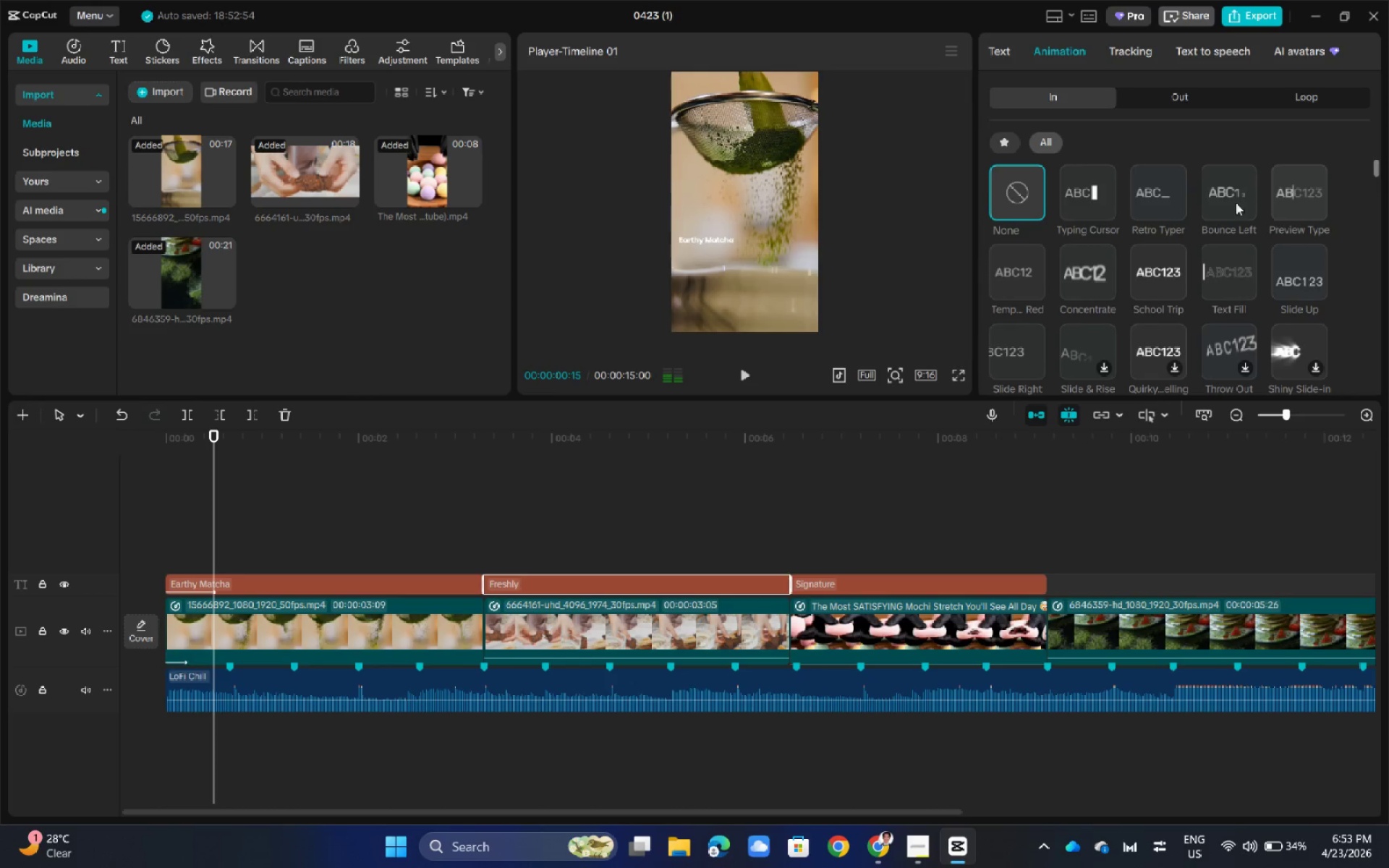 
left_click([1004, 134])
 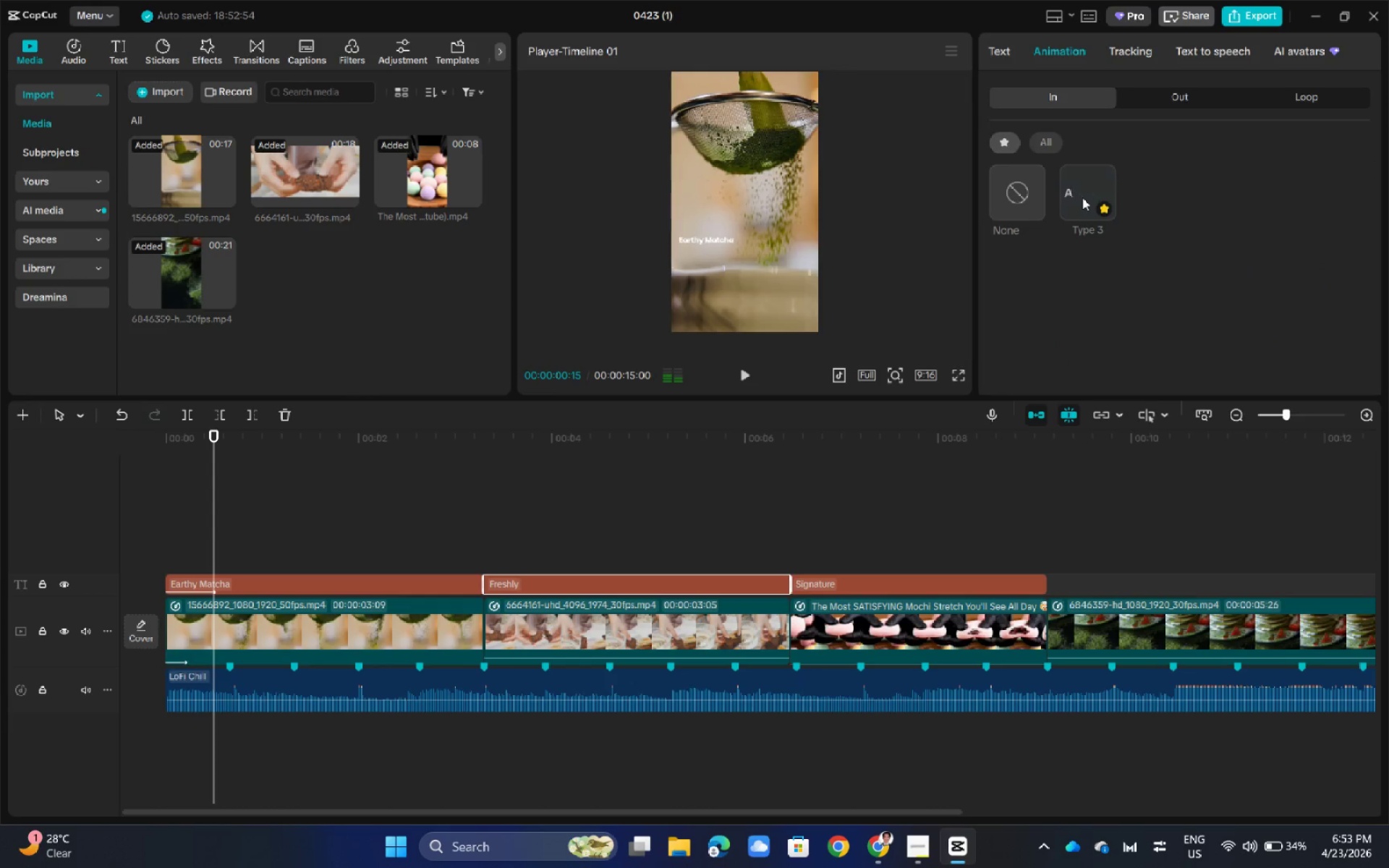 
left_click([1082, 192])
 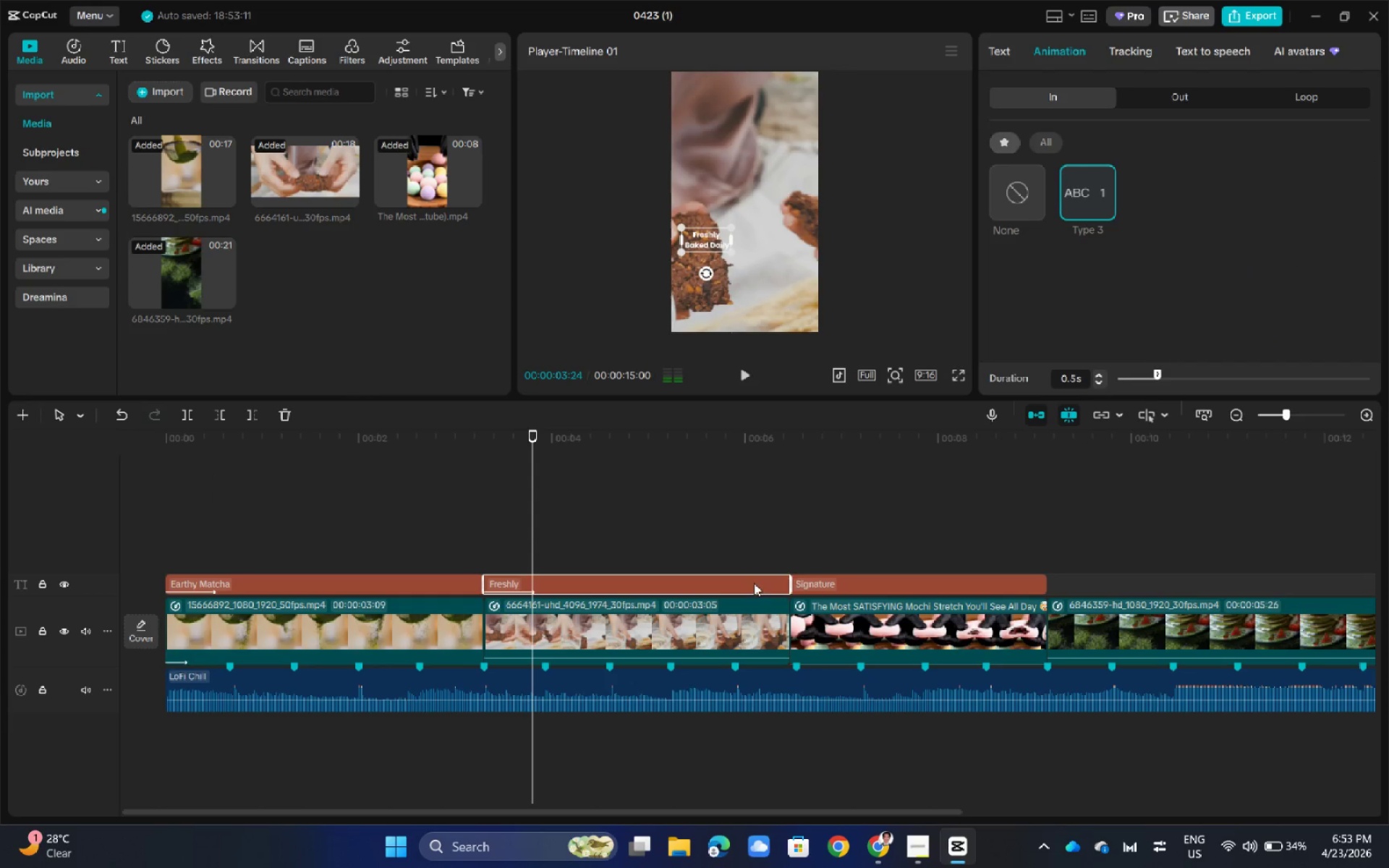 
left_click([823, 584])
 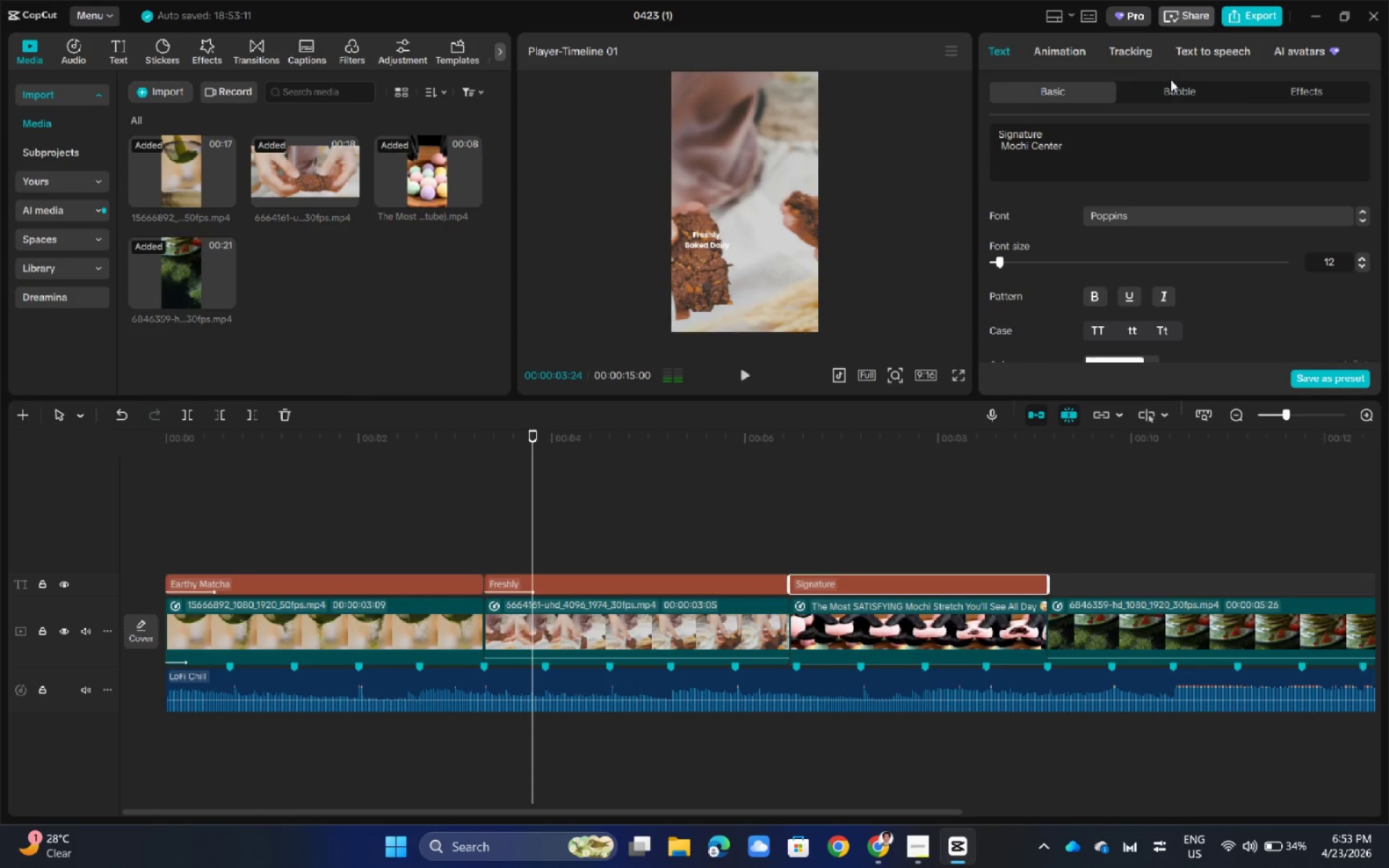 
left_click([1072, 53])
 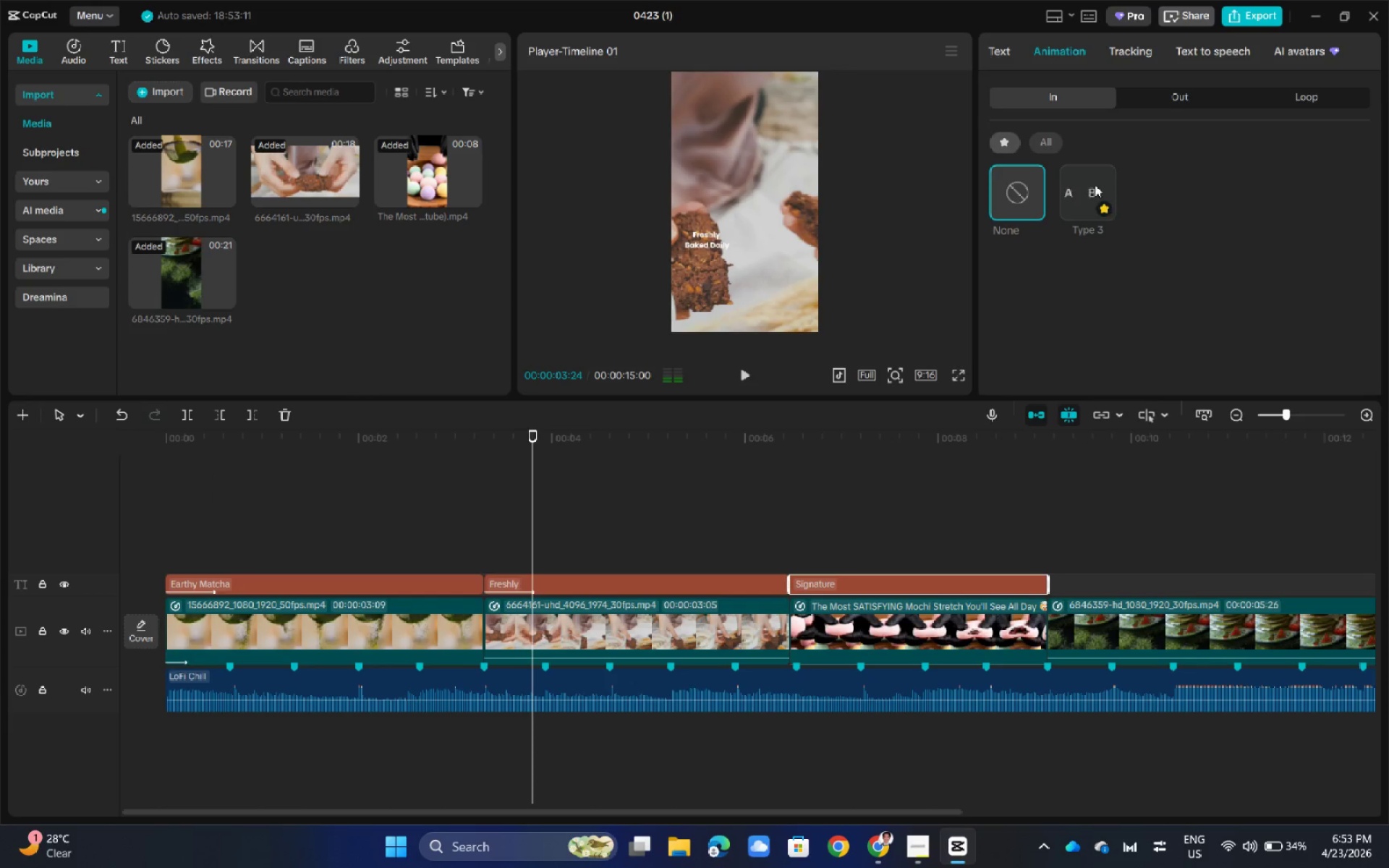 
left_click([1089, 179])
 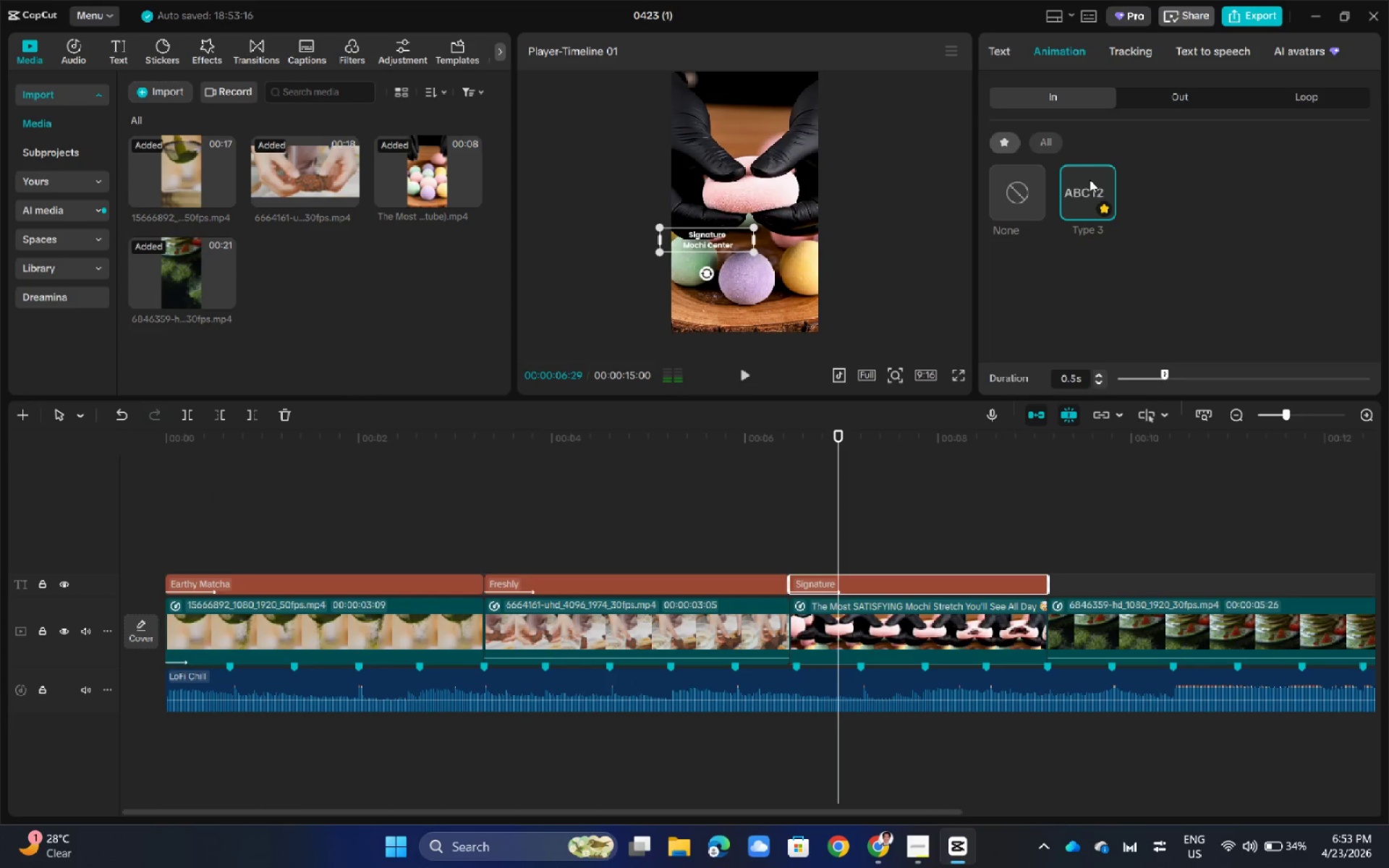 
left_click([1089, 179])
 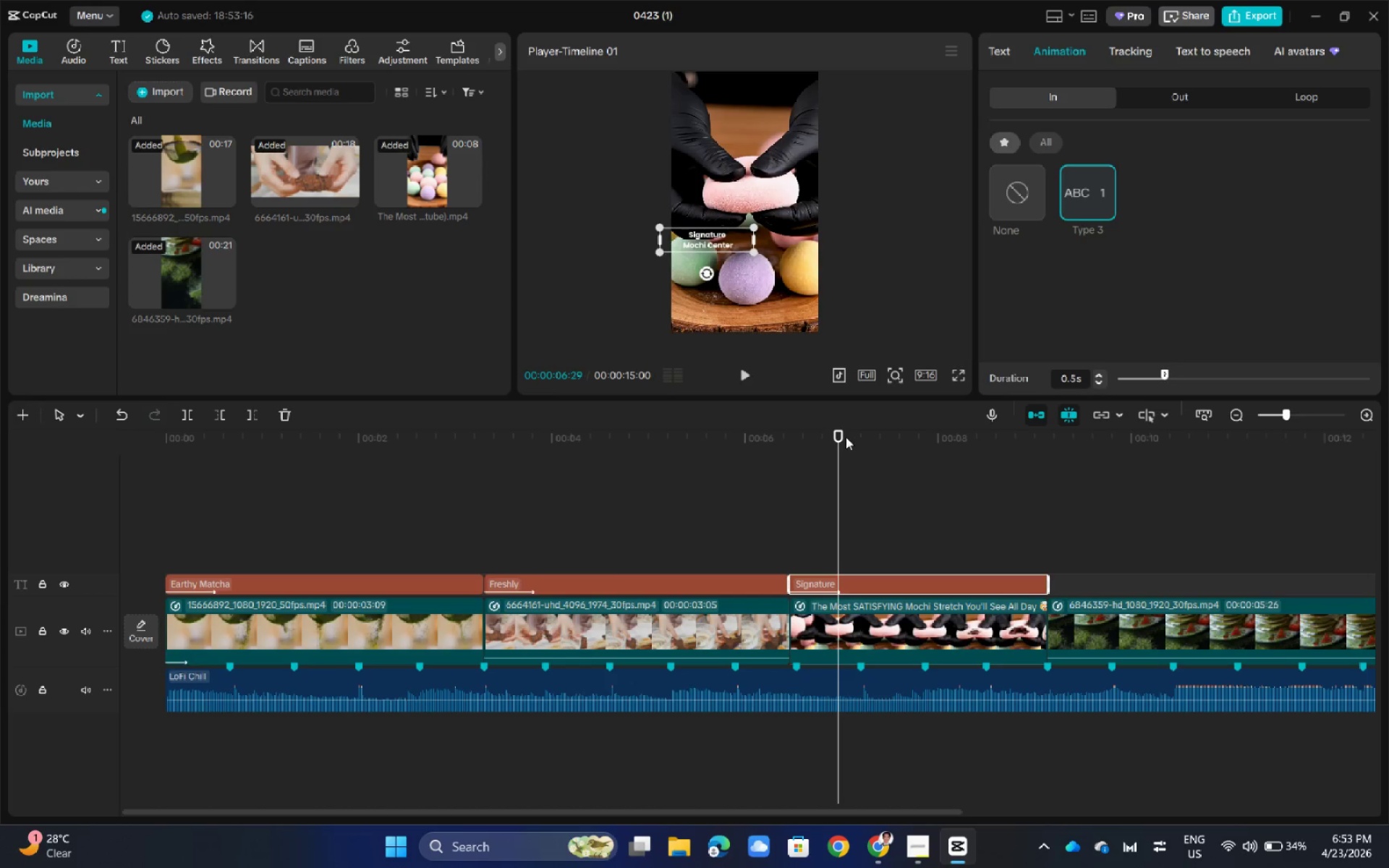 
left_click_drag(start_coordinate=[840, 434], to_coordinate=[106, 488])
 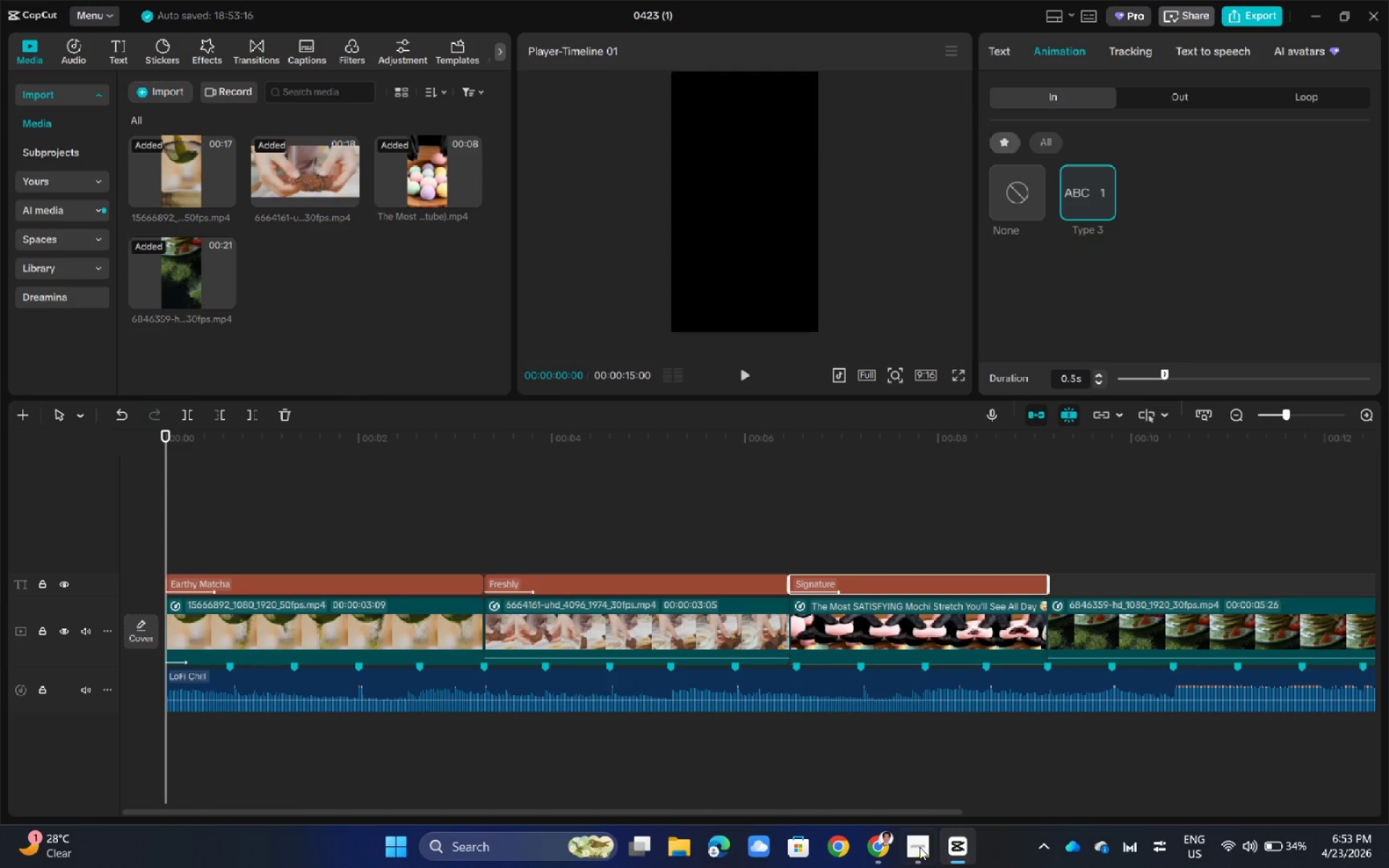 
left_click([918, 847])